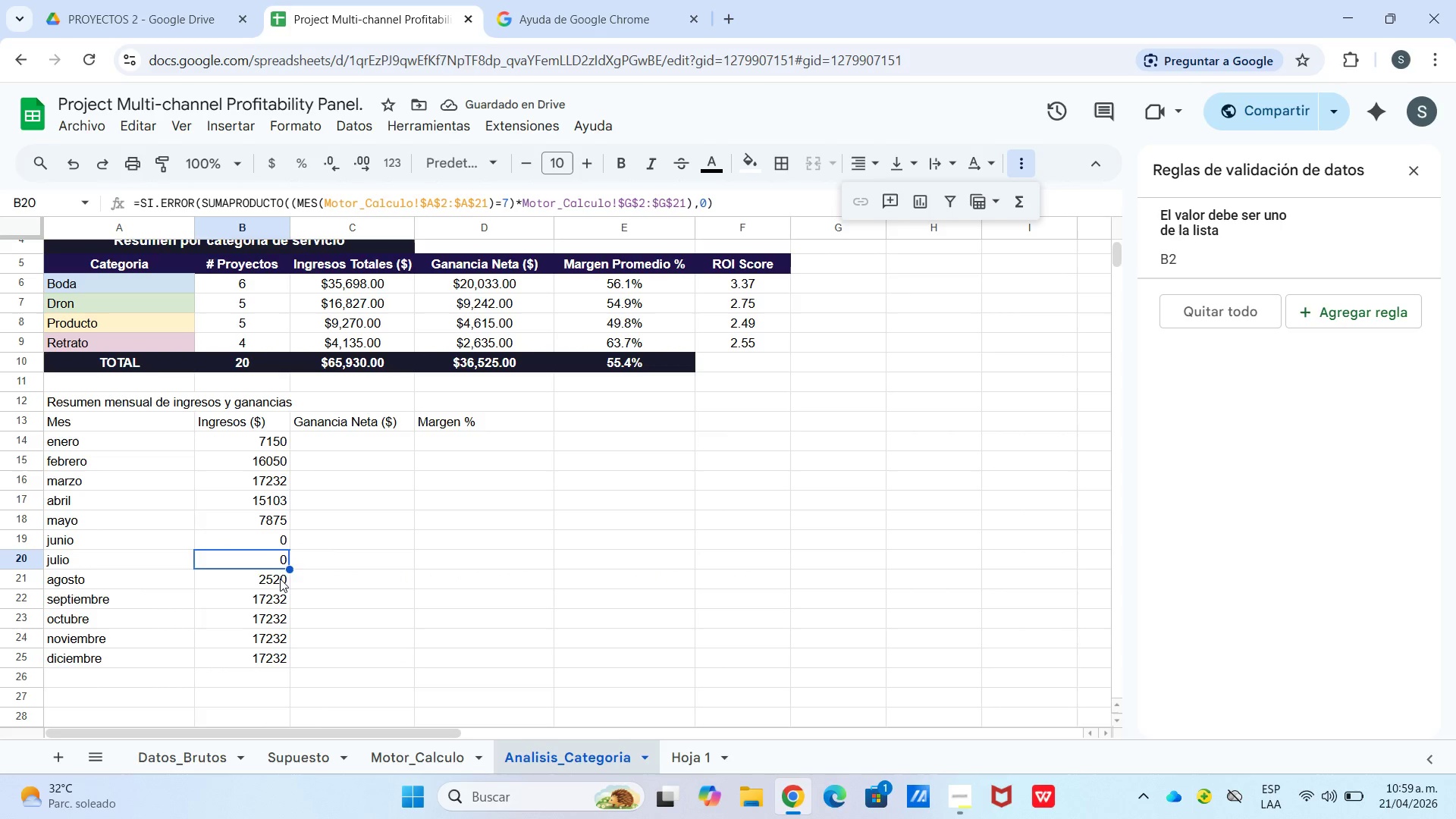 
left_click([280, 582])
 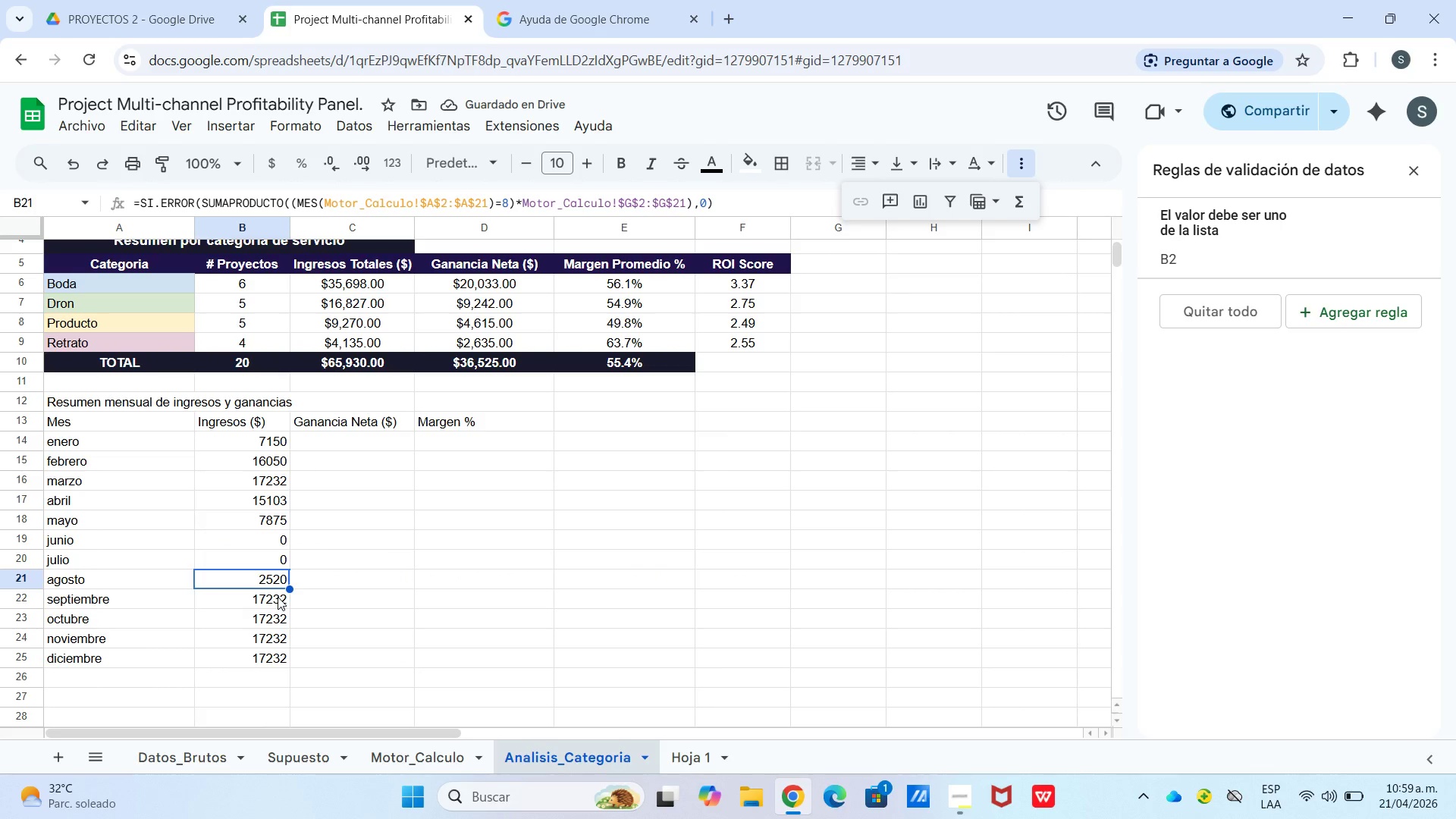 
left_click([278, 598])
 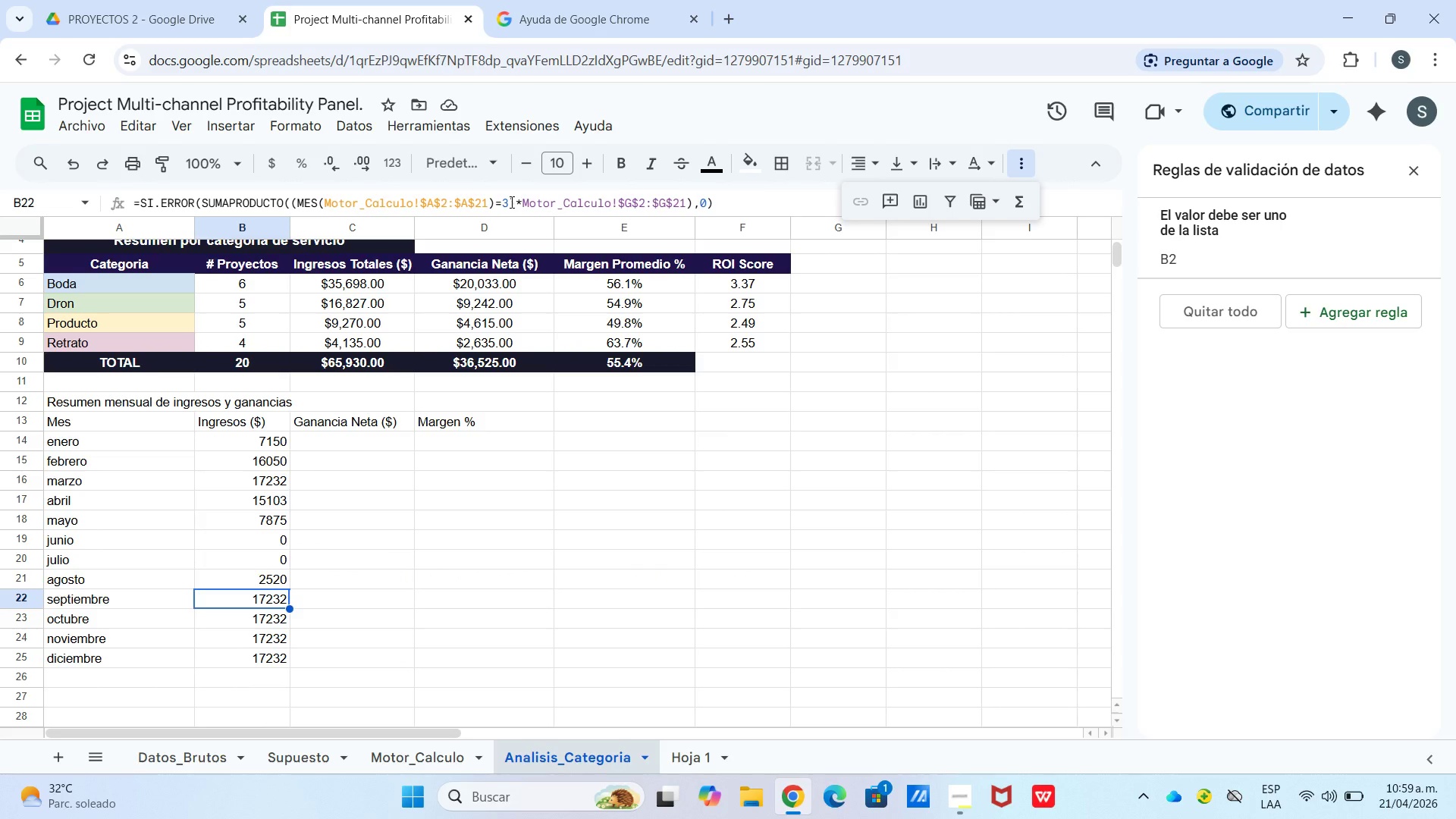 
left_click_drag(start_coordinate=[506, 206], to_coordinate=[501, 206])
 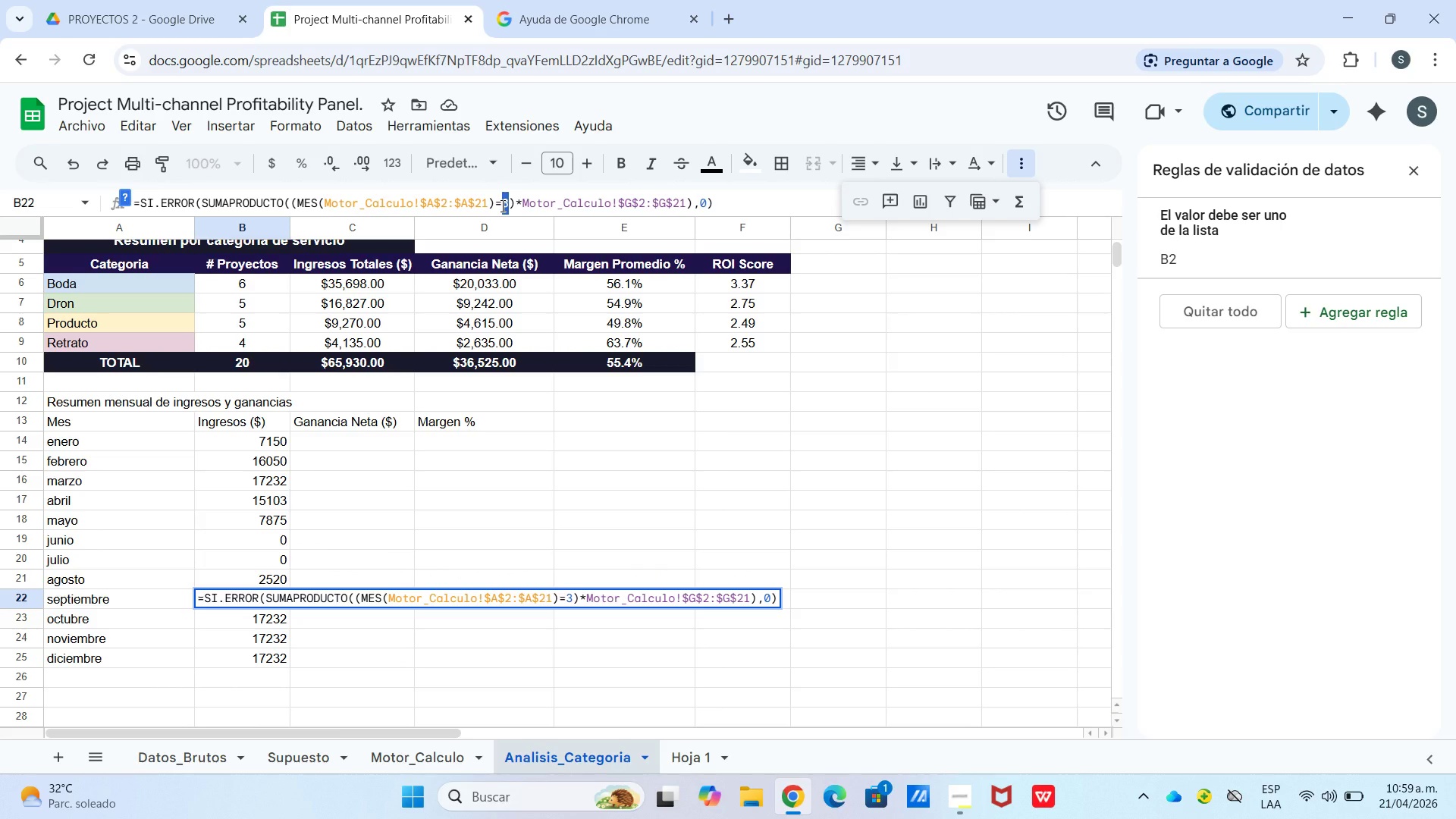 
left_click([501, 206])
 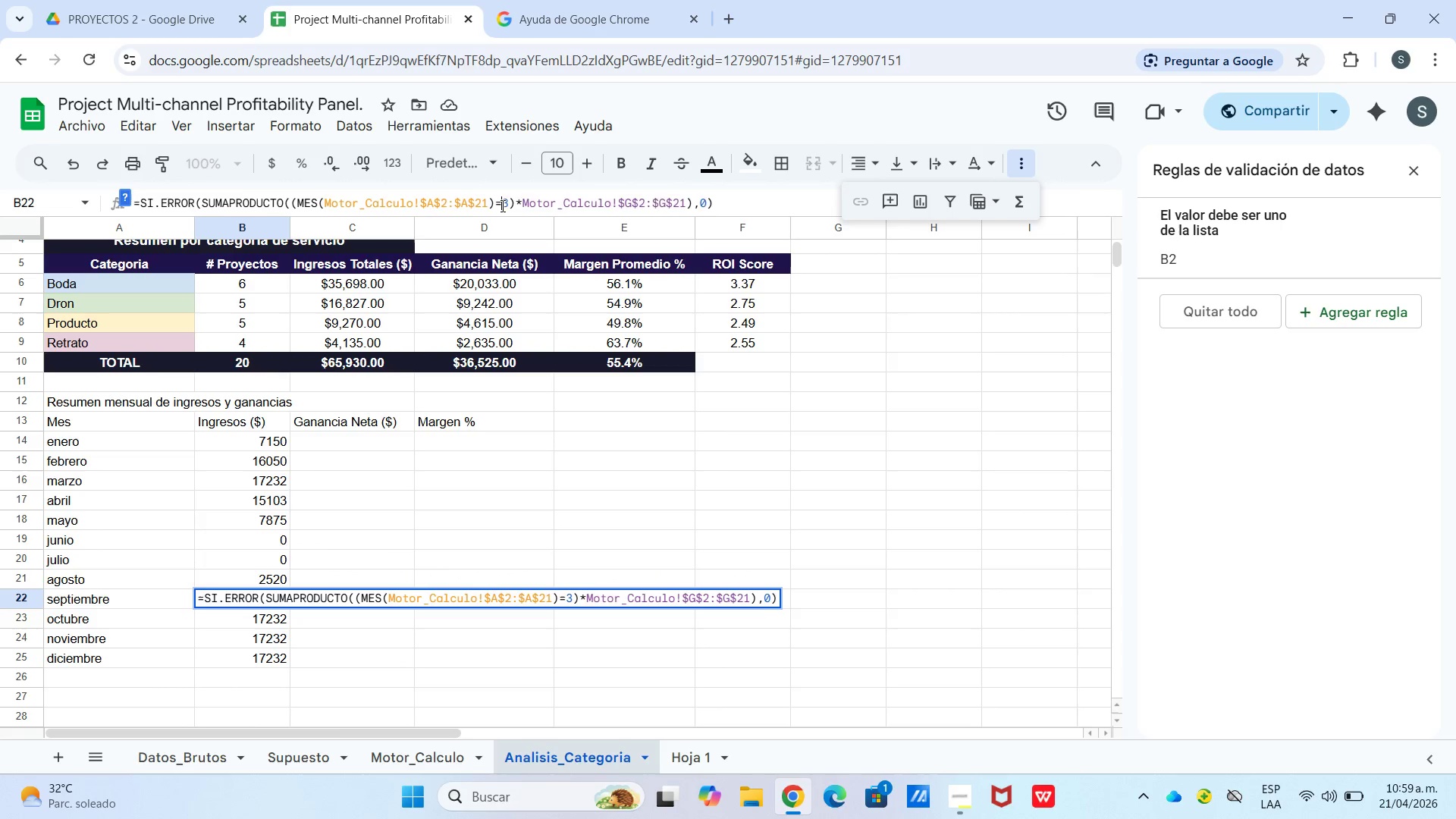 
key(9)
 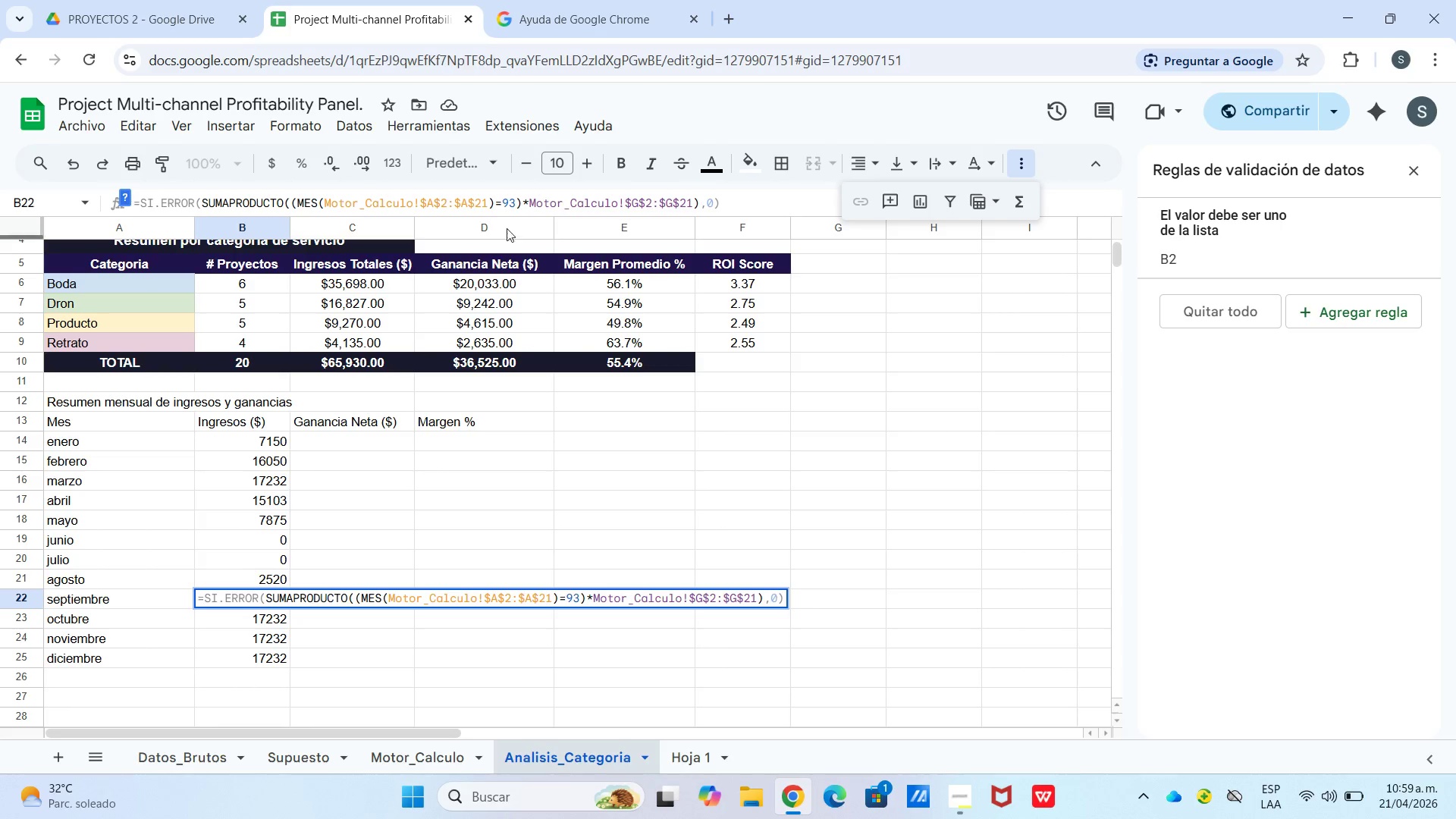 
left_click([516, 202])
 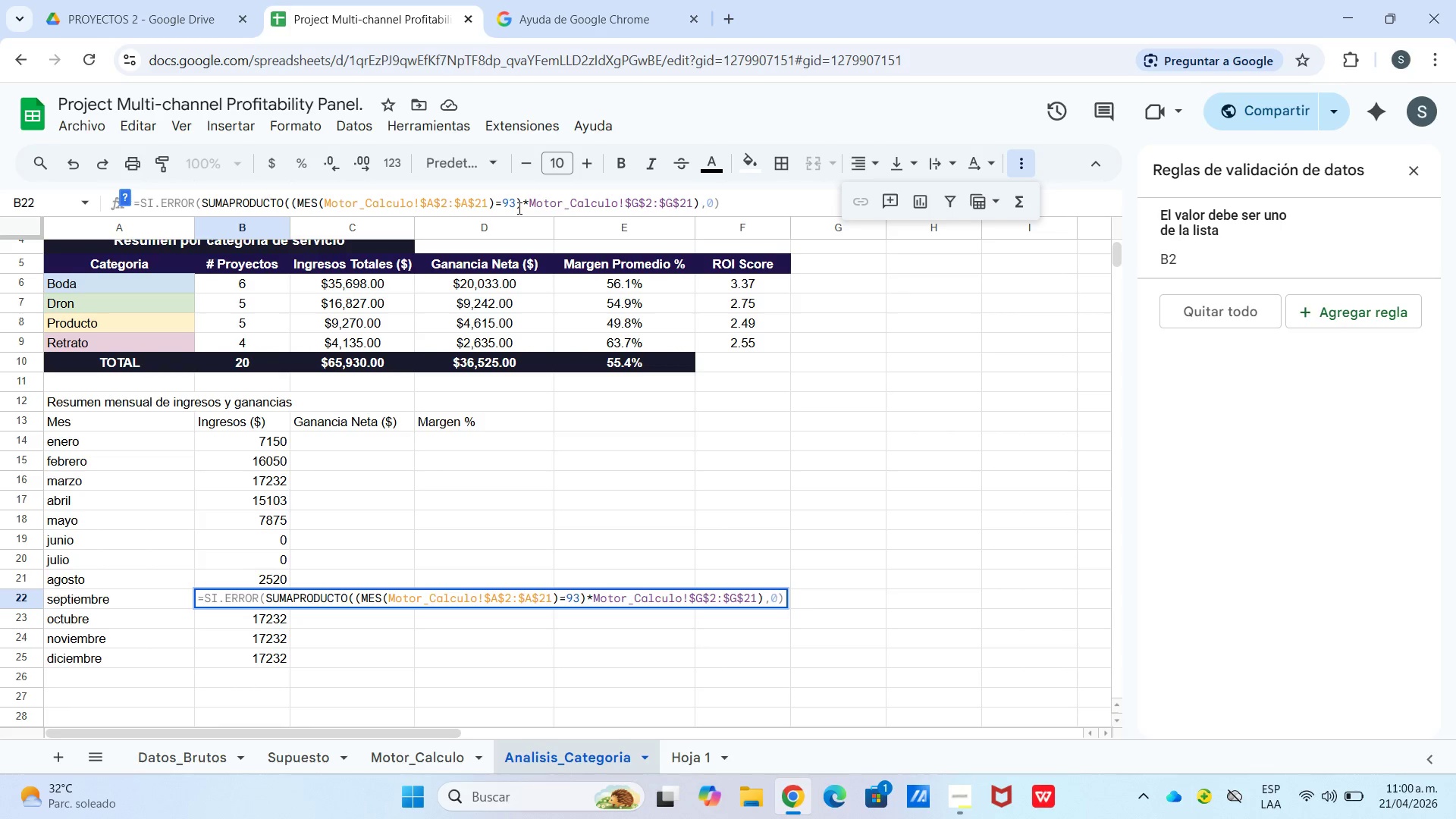 
key(Backspace)
 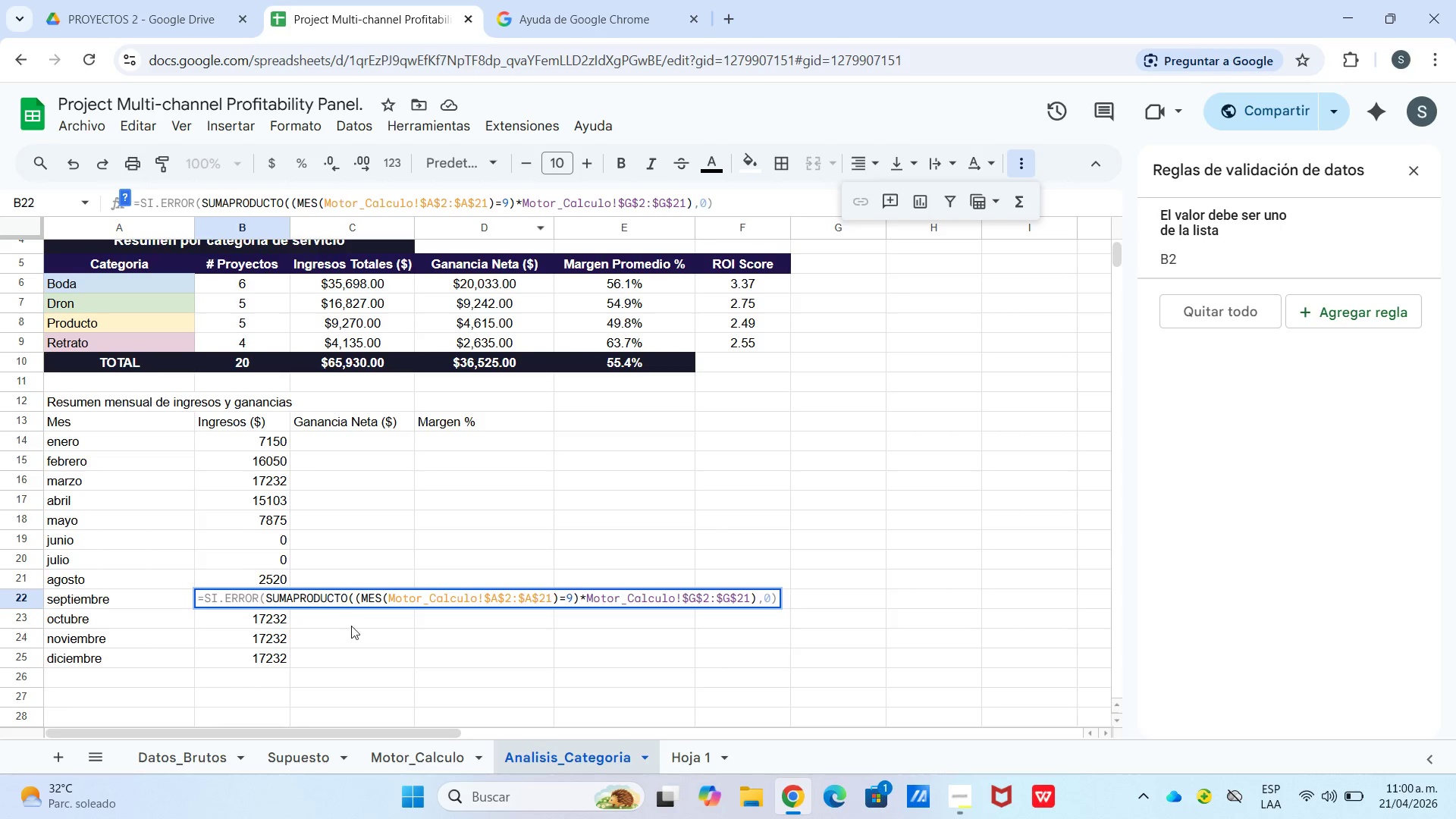 
left_click([350, 632])
 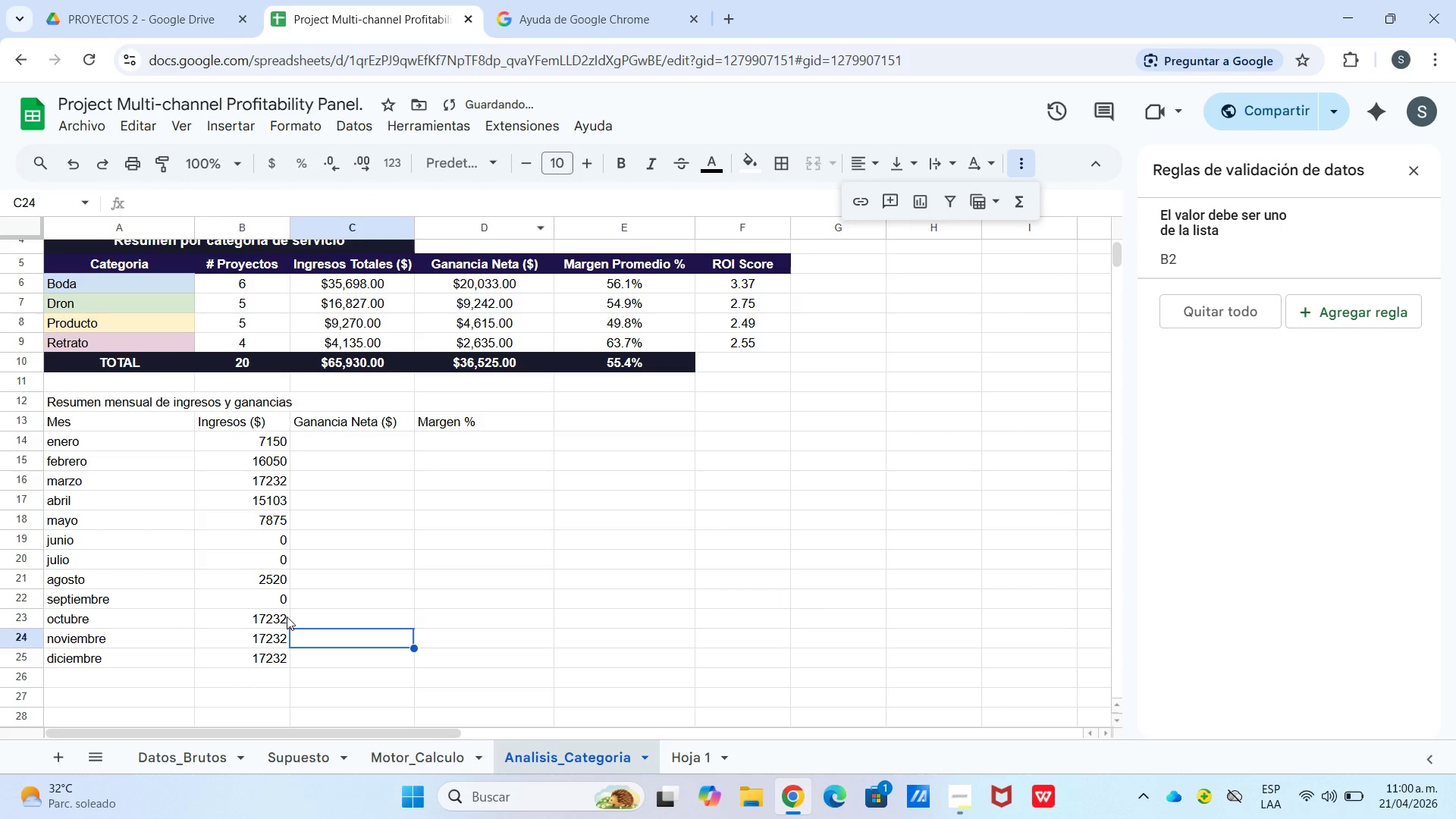 
left_click([285, 619])
 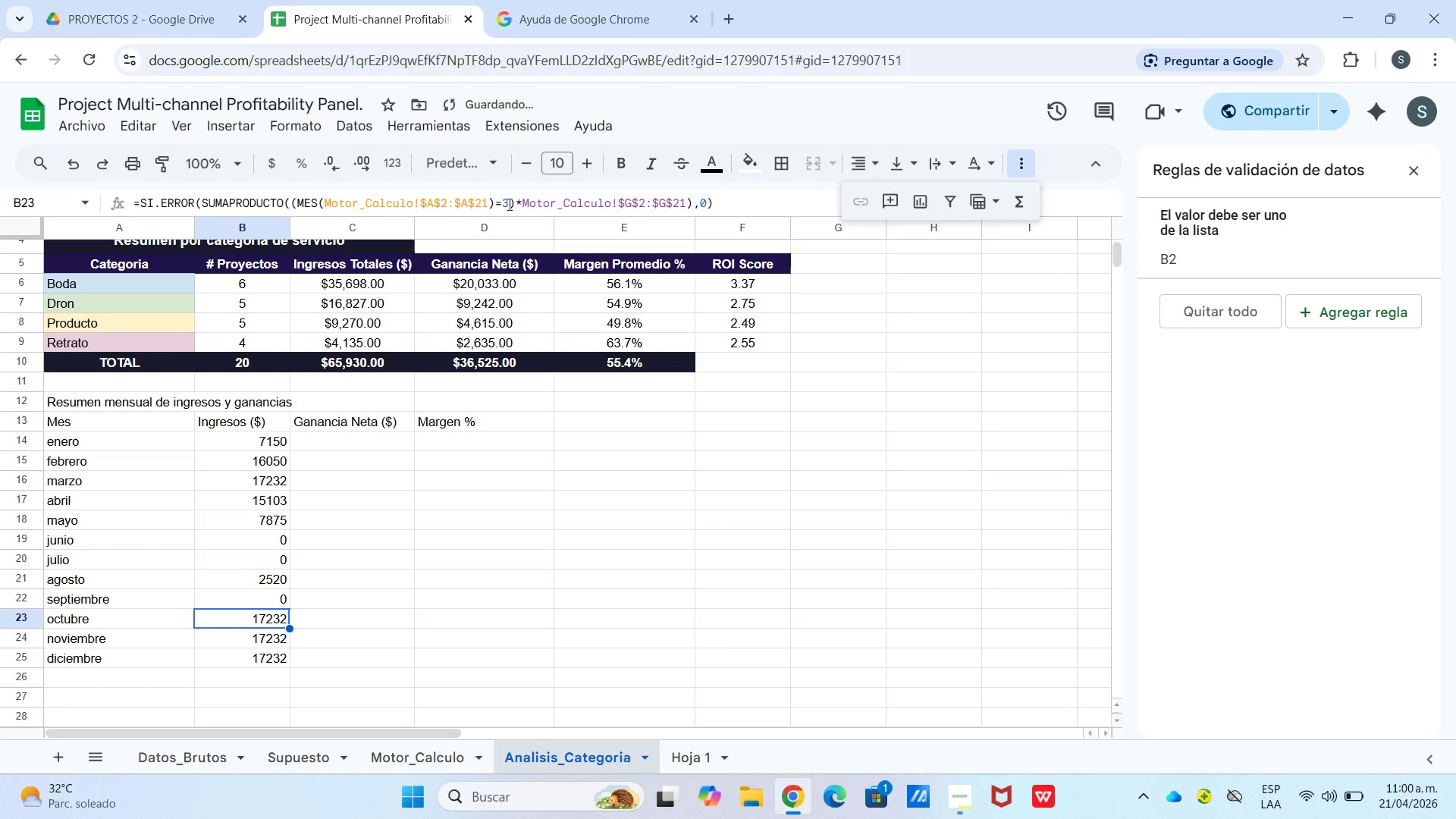 
left_click_drag(start_coordinate=[508, 204], to_coordinate=[496, 204])
 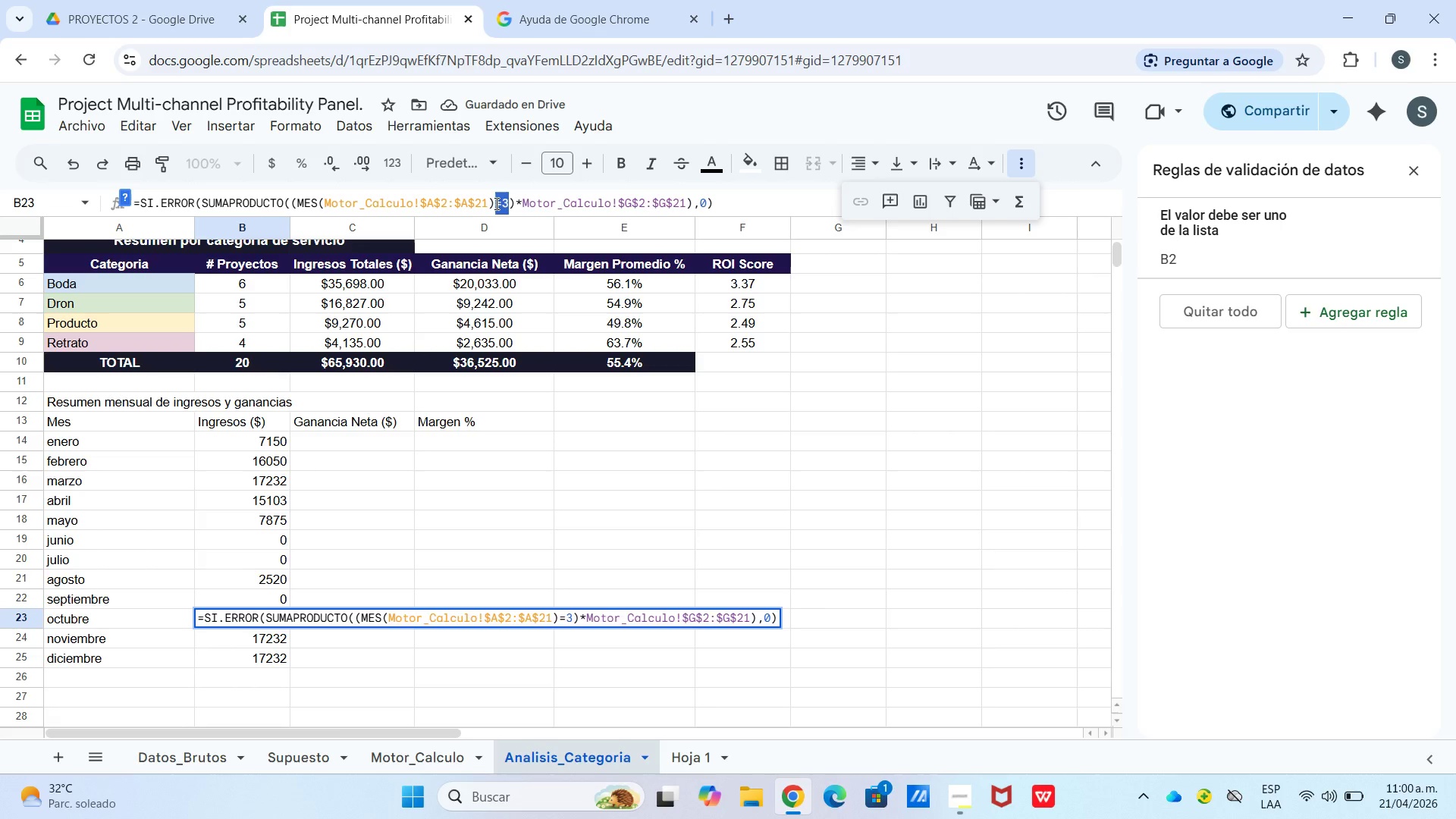 
left_click([495, 203])
 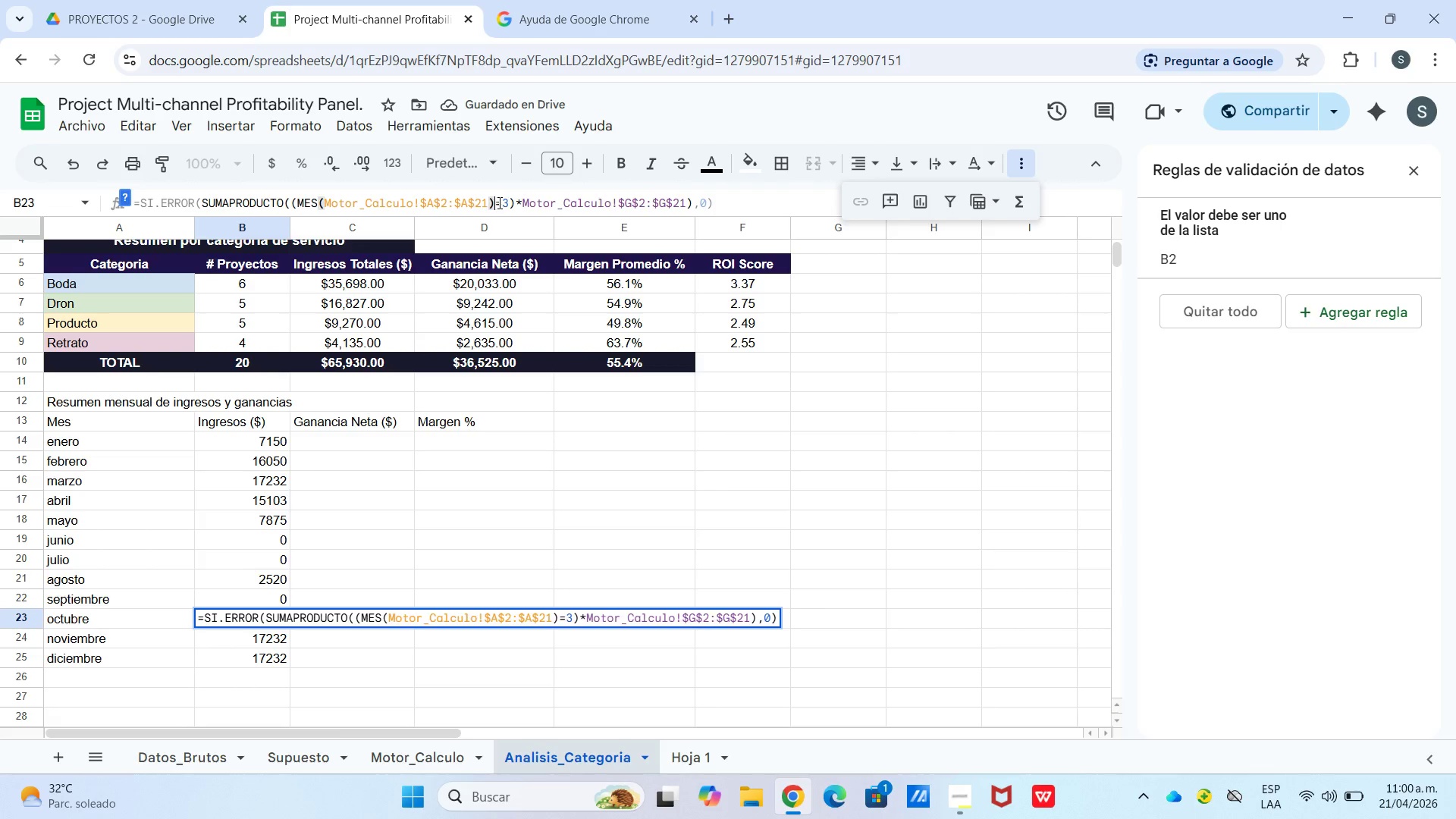 
left_click([499, 202])
 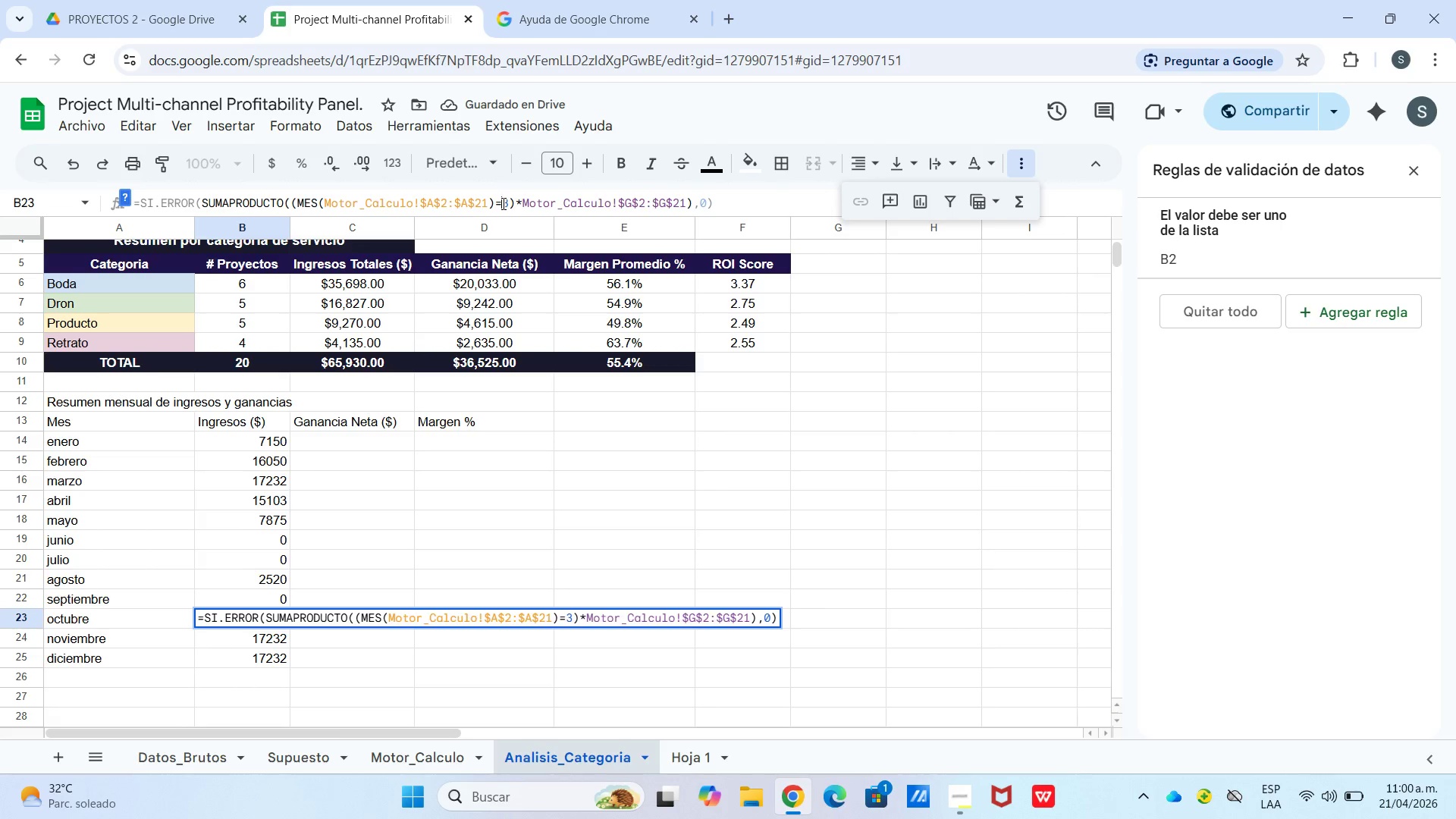 
left_click_drag(start_coordinate=[502, 202], to_coordinate=[510, 208])
 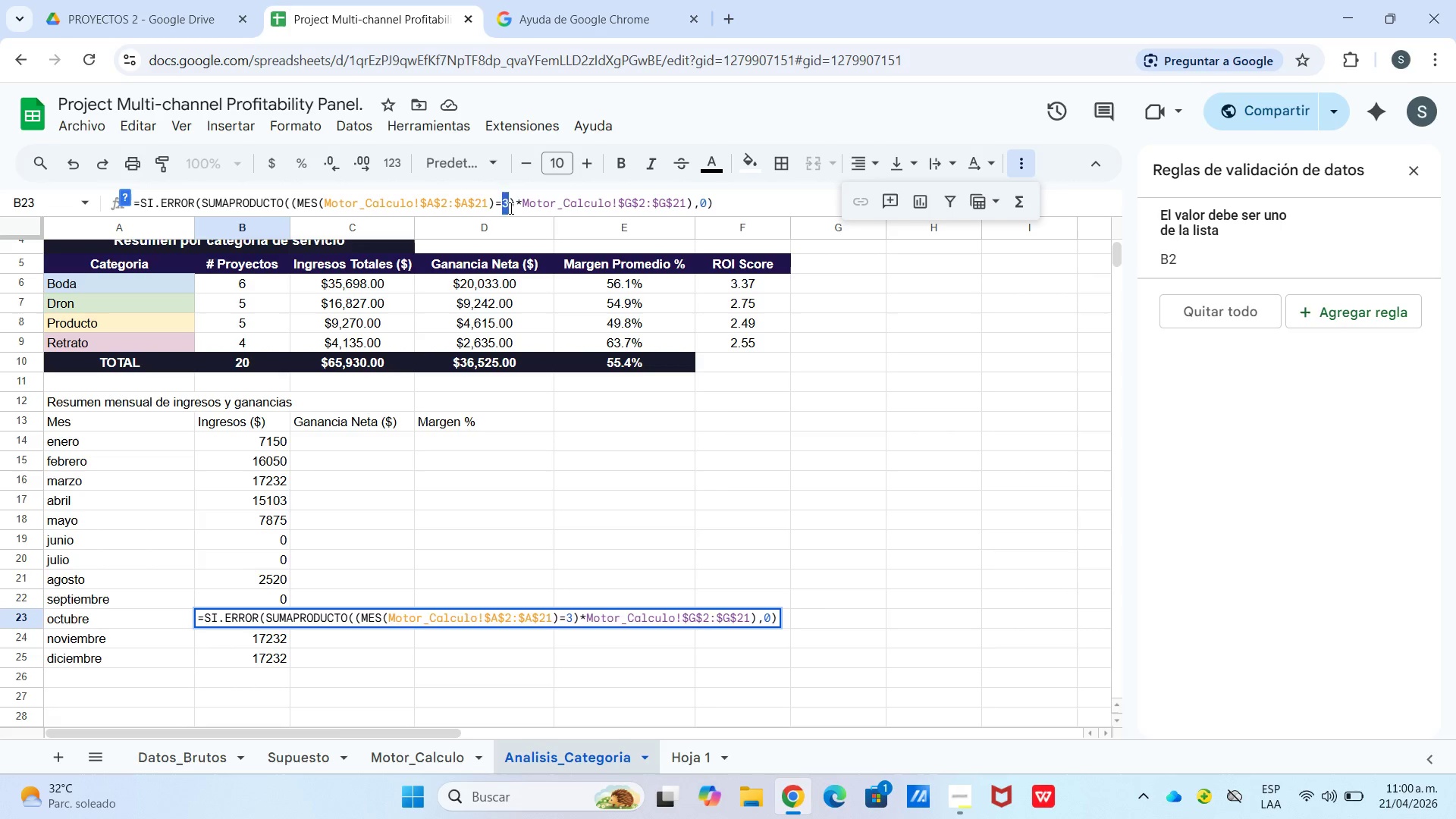 
type(10)
 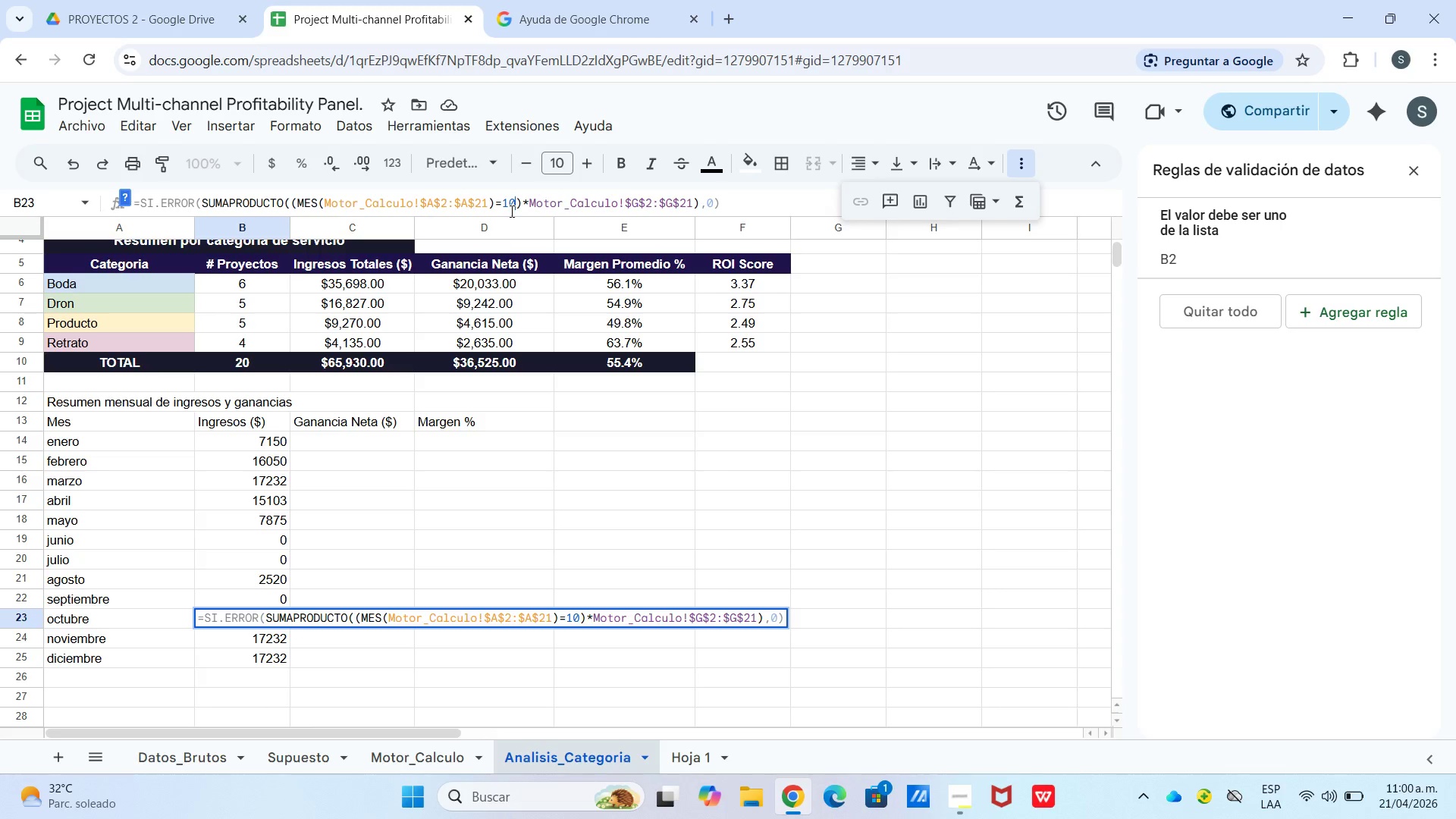 
key(Enter)
 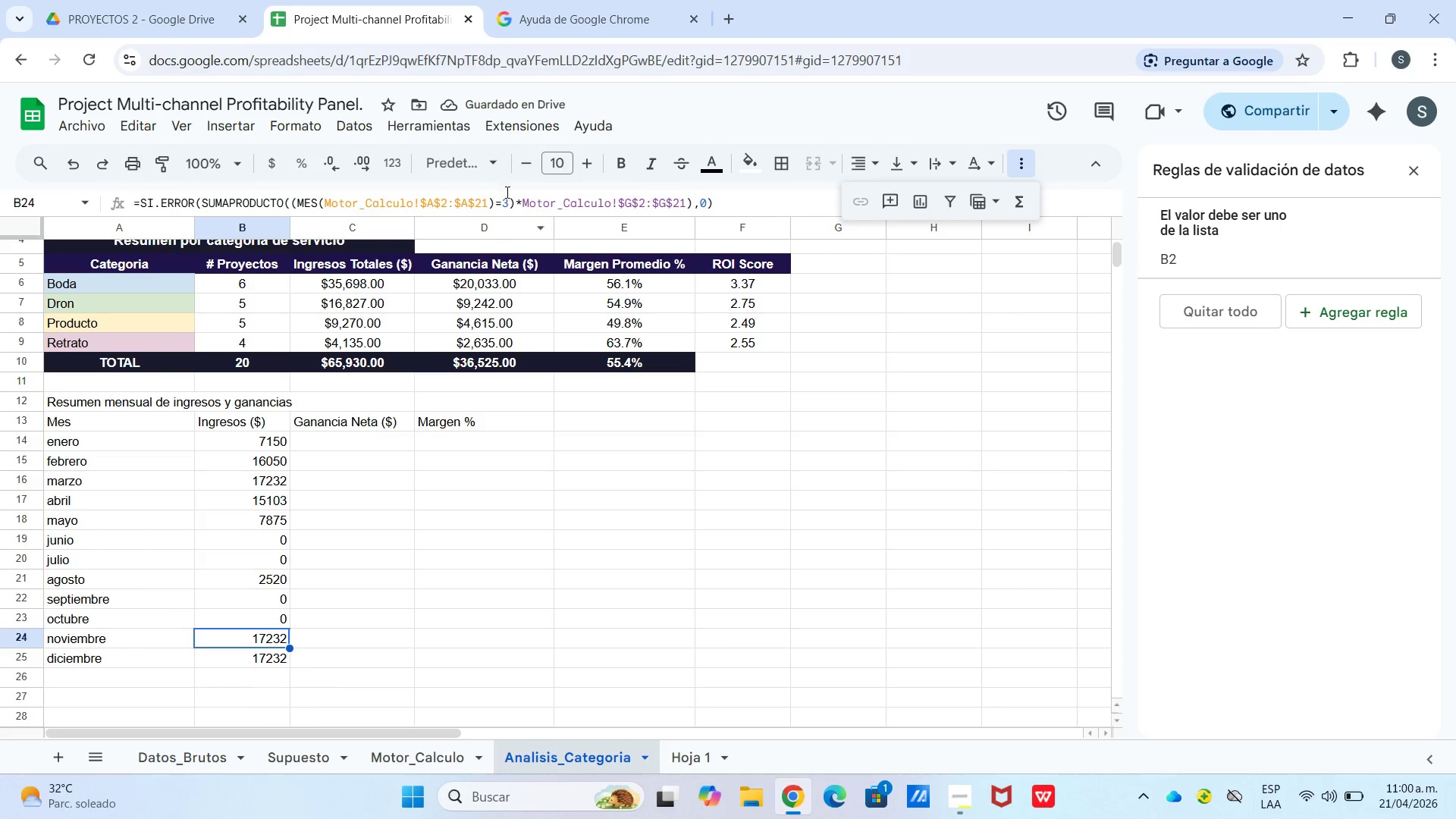 
left_click_drag(start_coordinate=[508, 206], to_coordinate=[500, 207])
 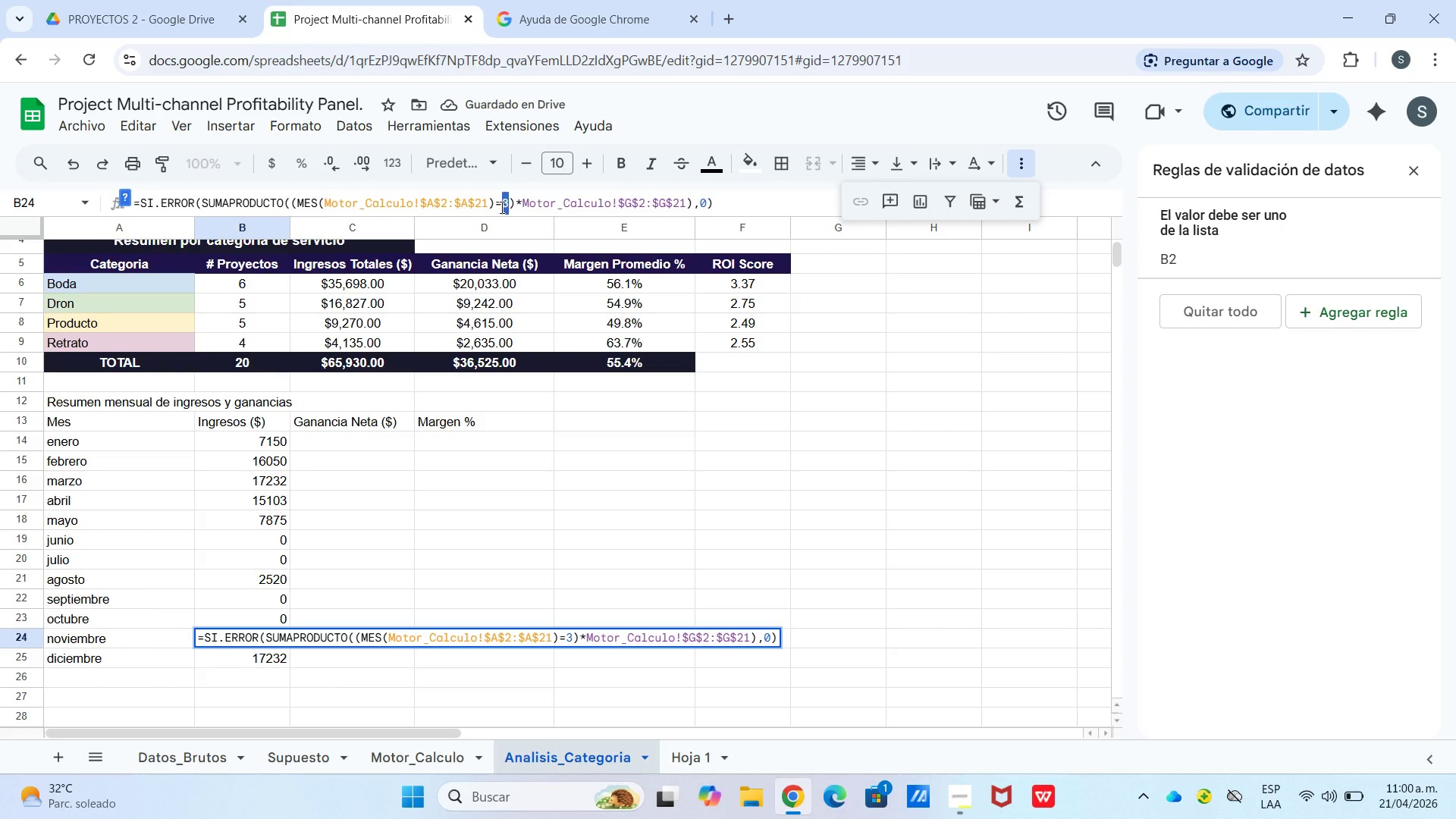 
type(11)
 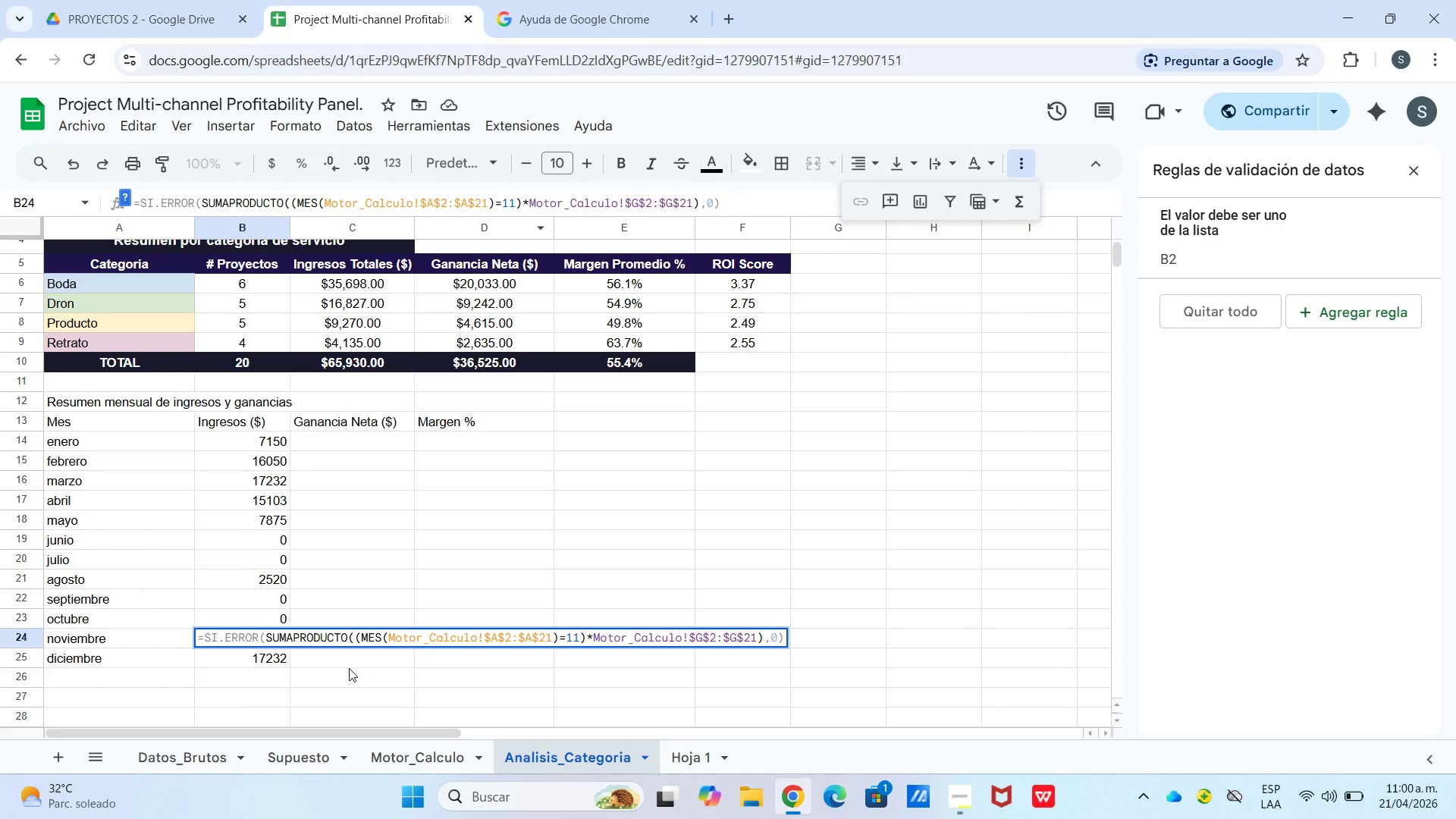 
left_click([348, 670])
 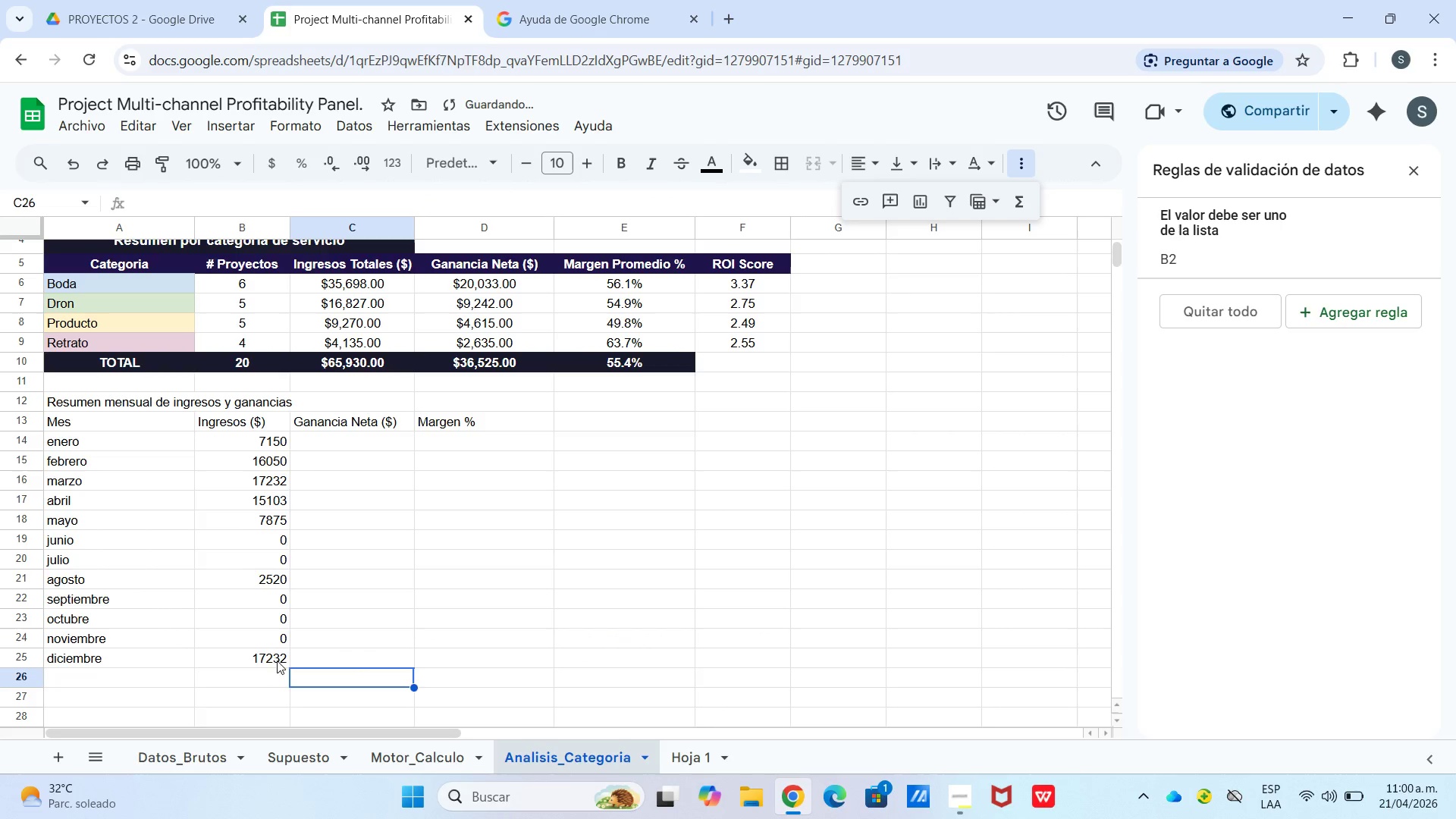 
left_click([271, 656])
 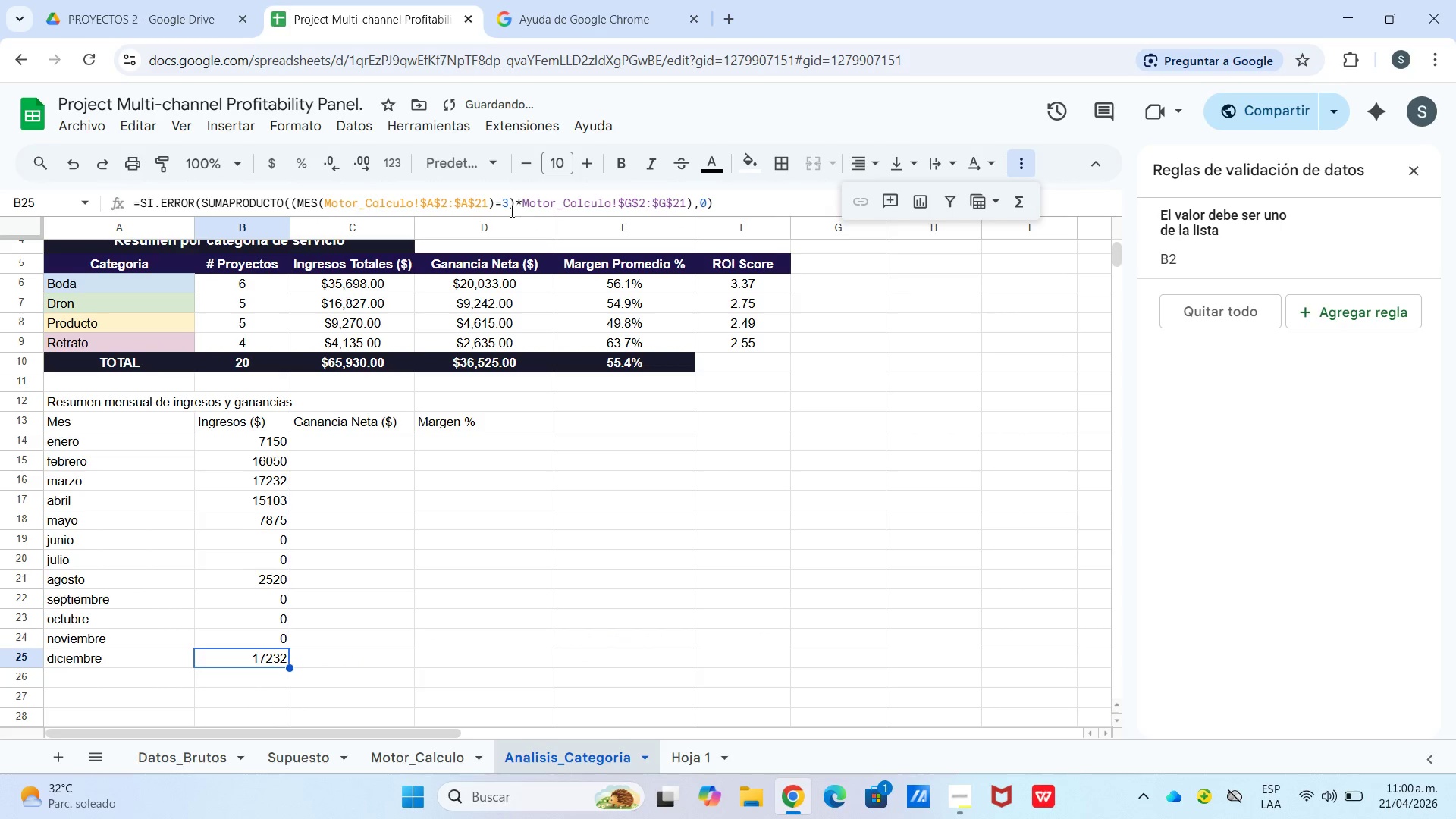 
left_click_drag(start_coordinate=[510, 211], to_coordinate=[499, 209])
 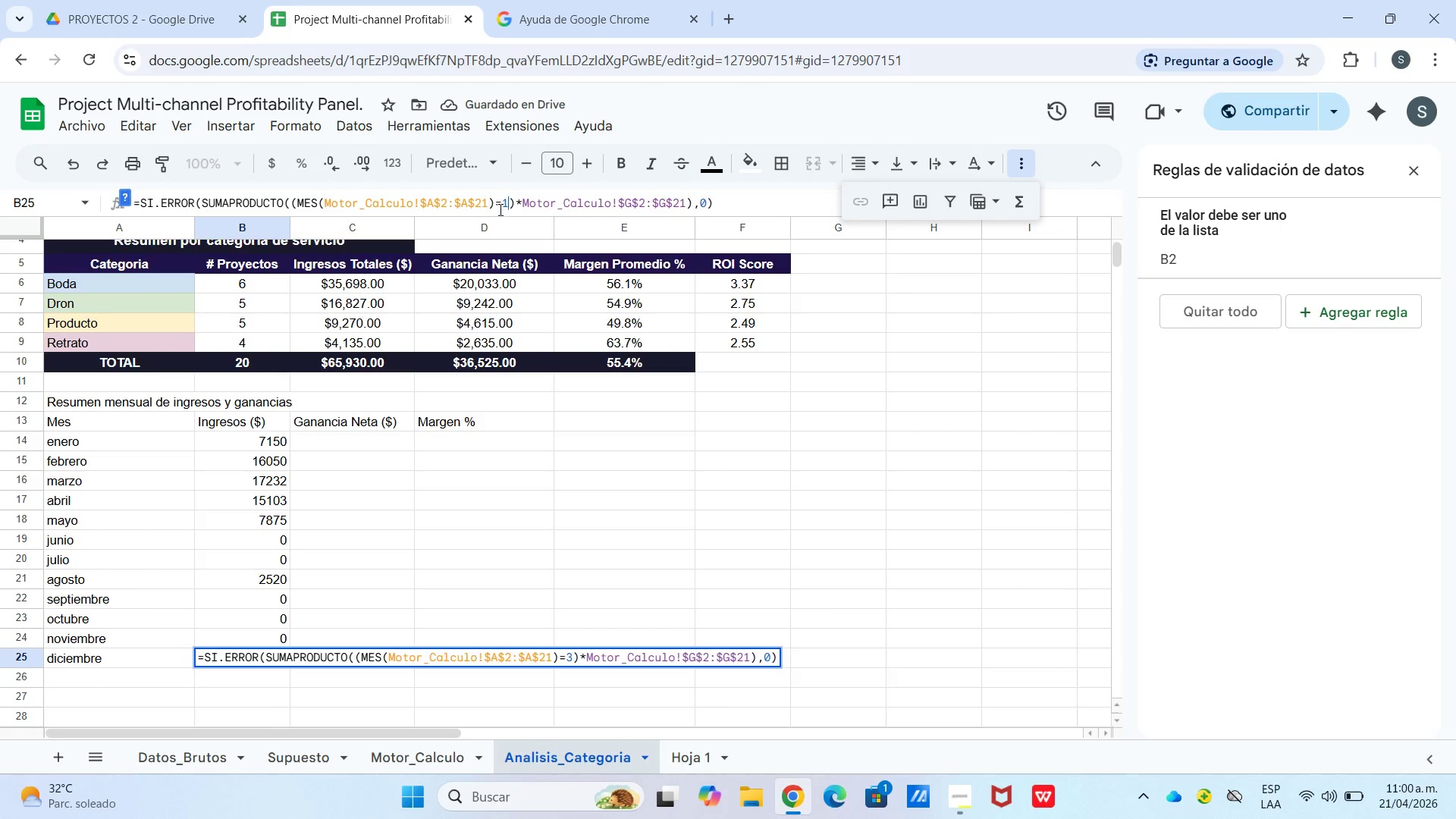 
type(12)
 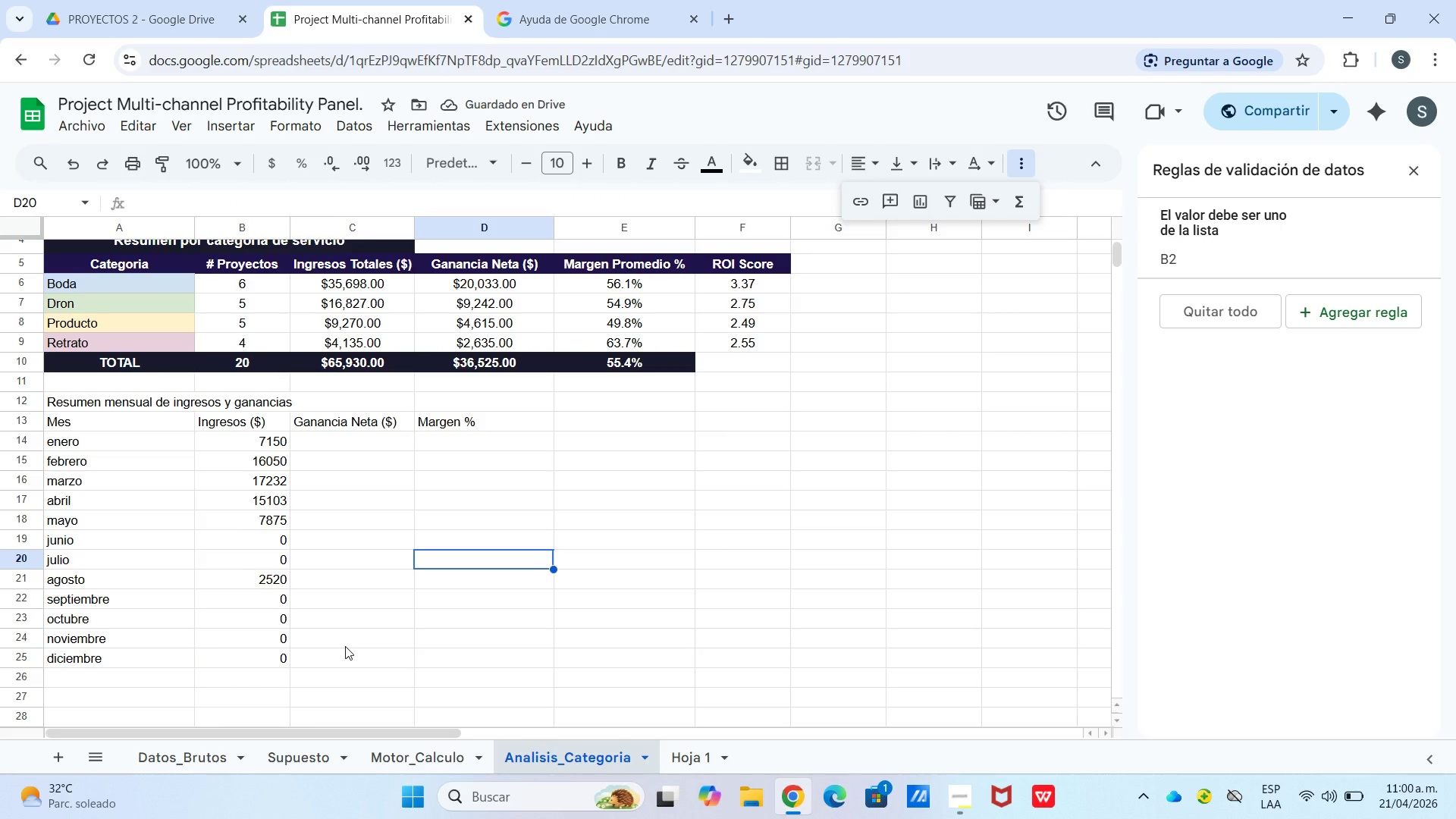 
wait(10.62)
 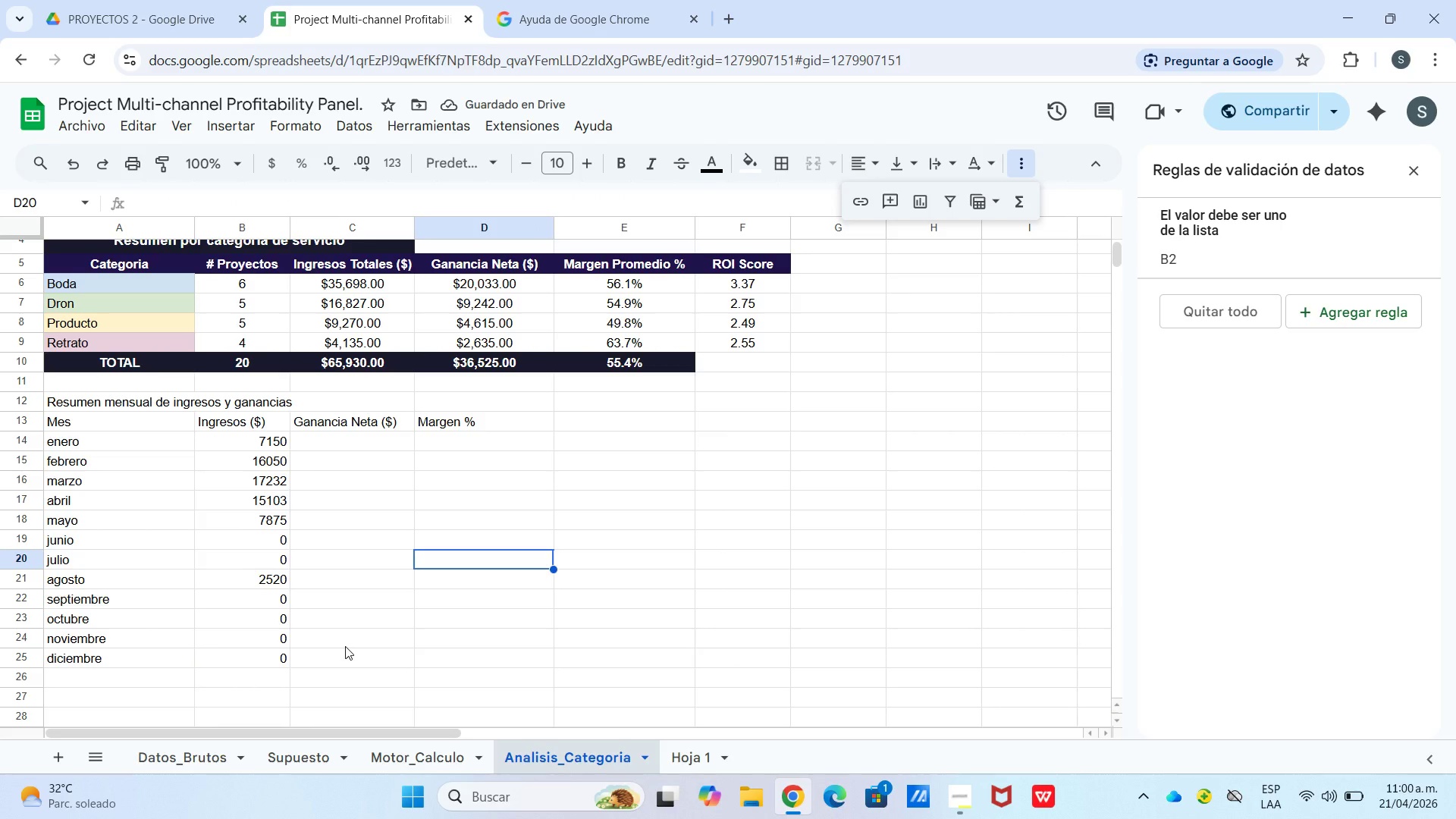 
left_click([410, 757])
 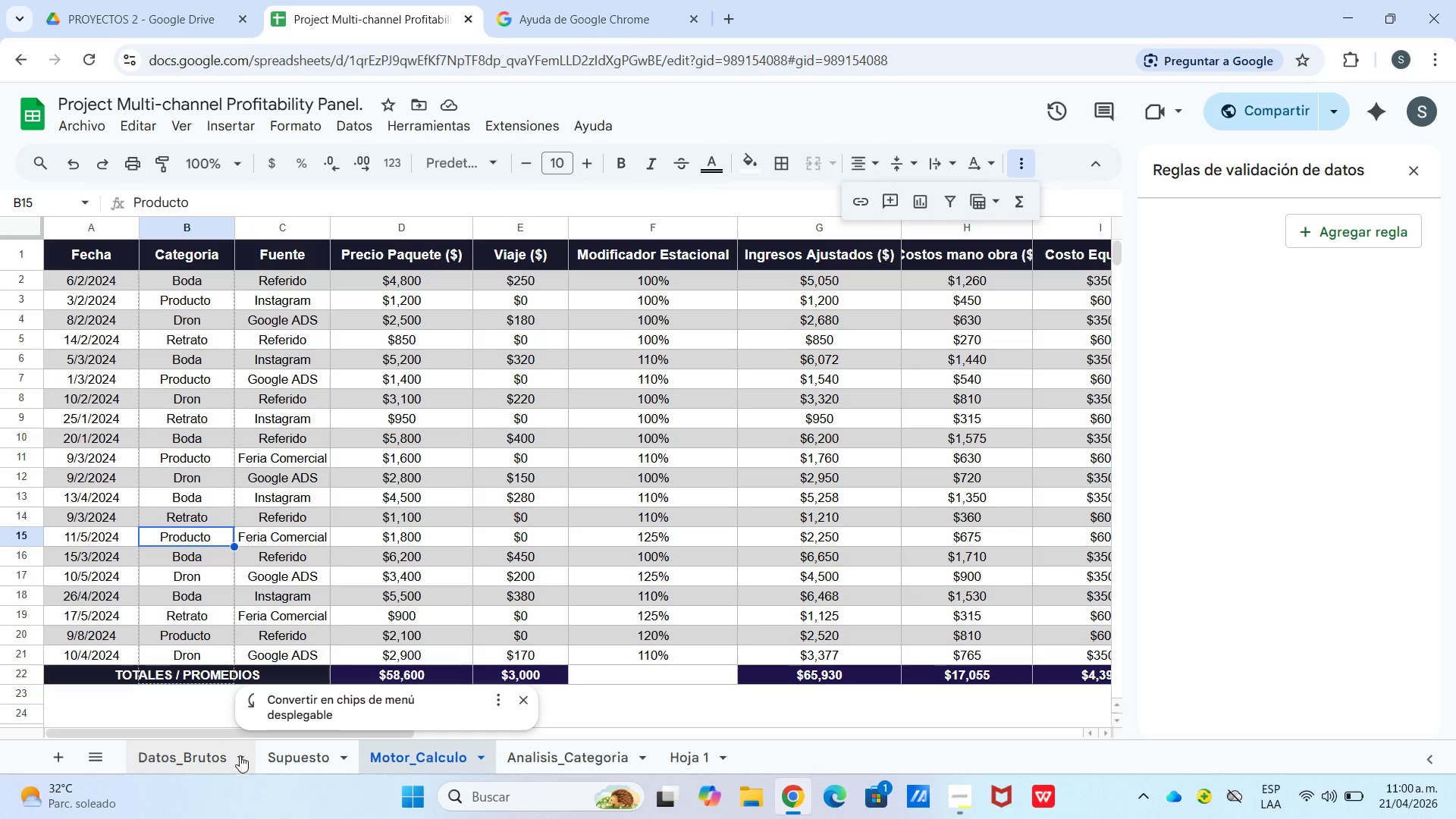 
left_click([315, 758])
 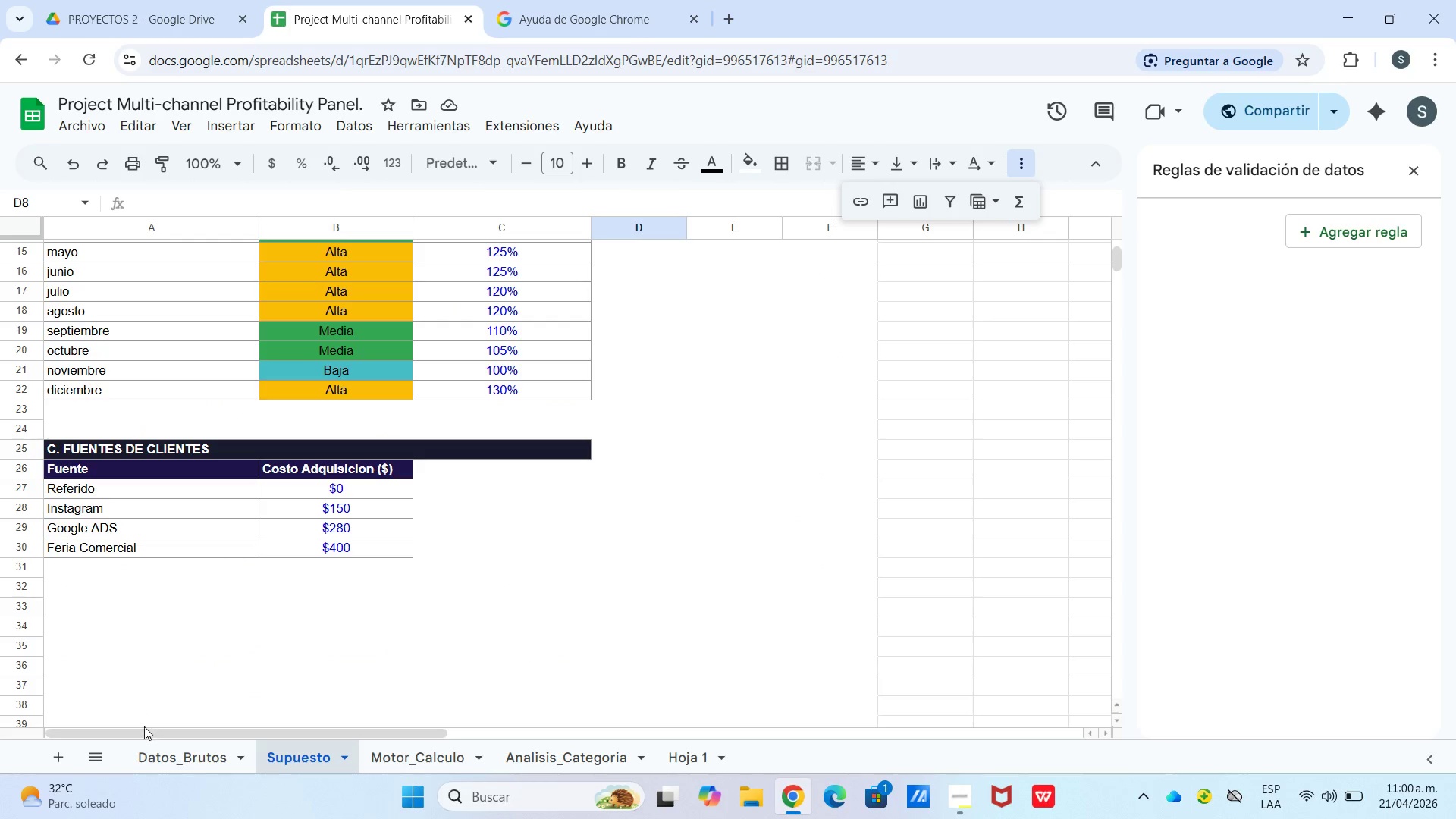 
left_click([174, 748])
 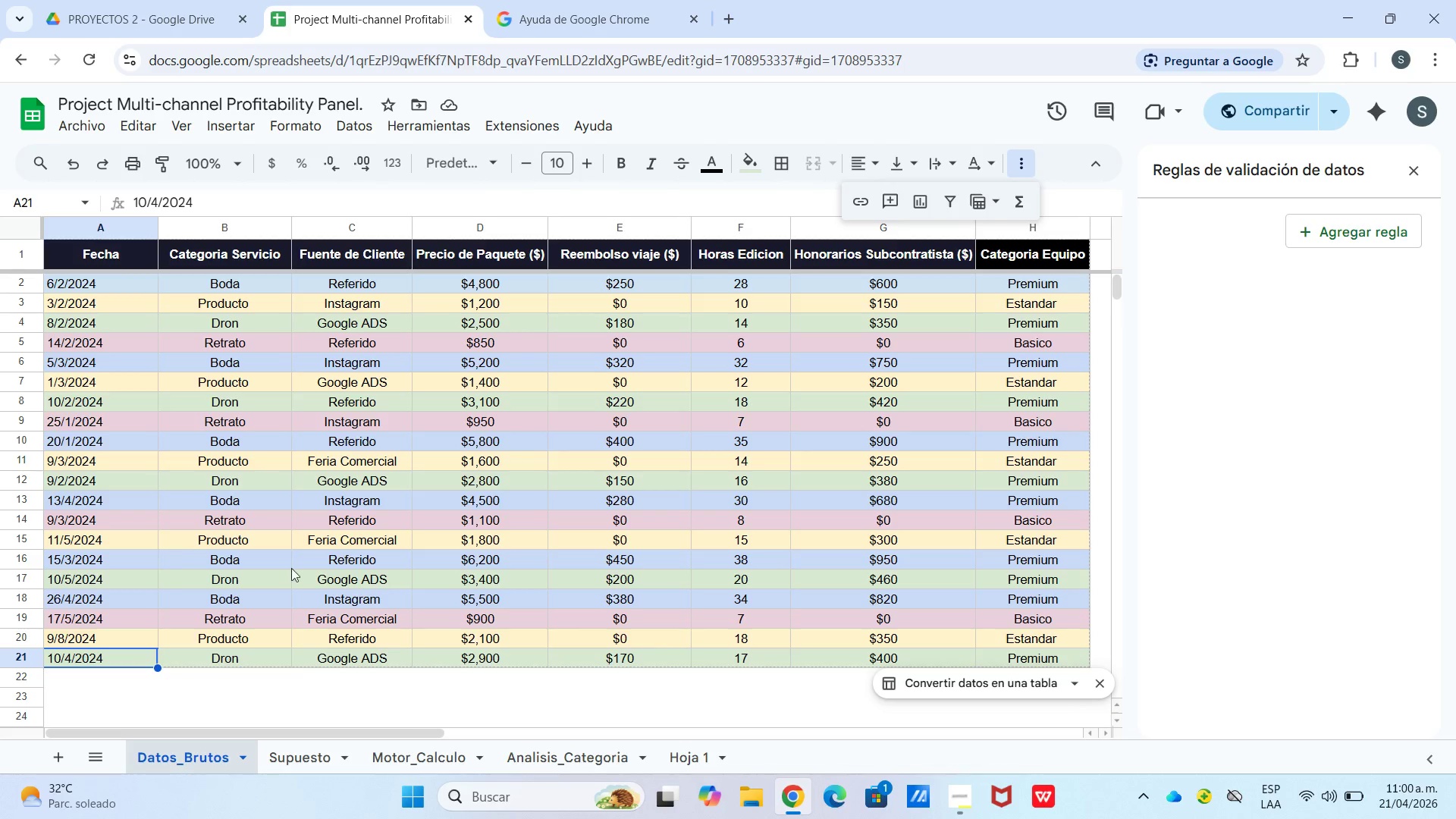 
scroll: coordinate [300, 566], scroll_direction: up, amount: 1.0
 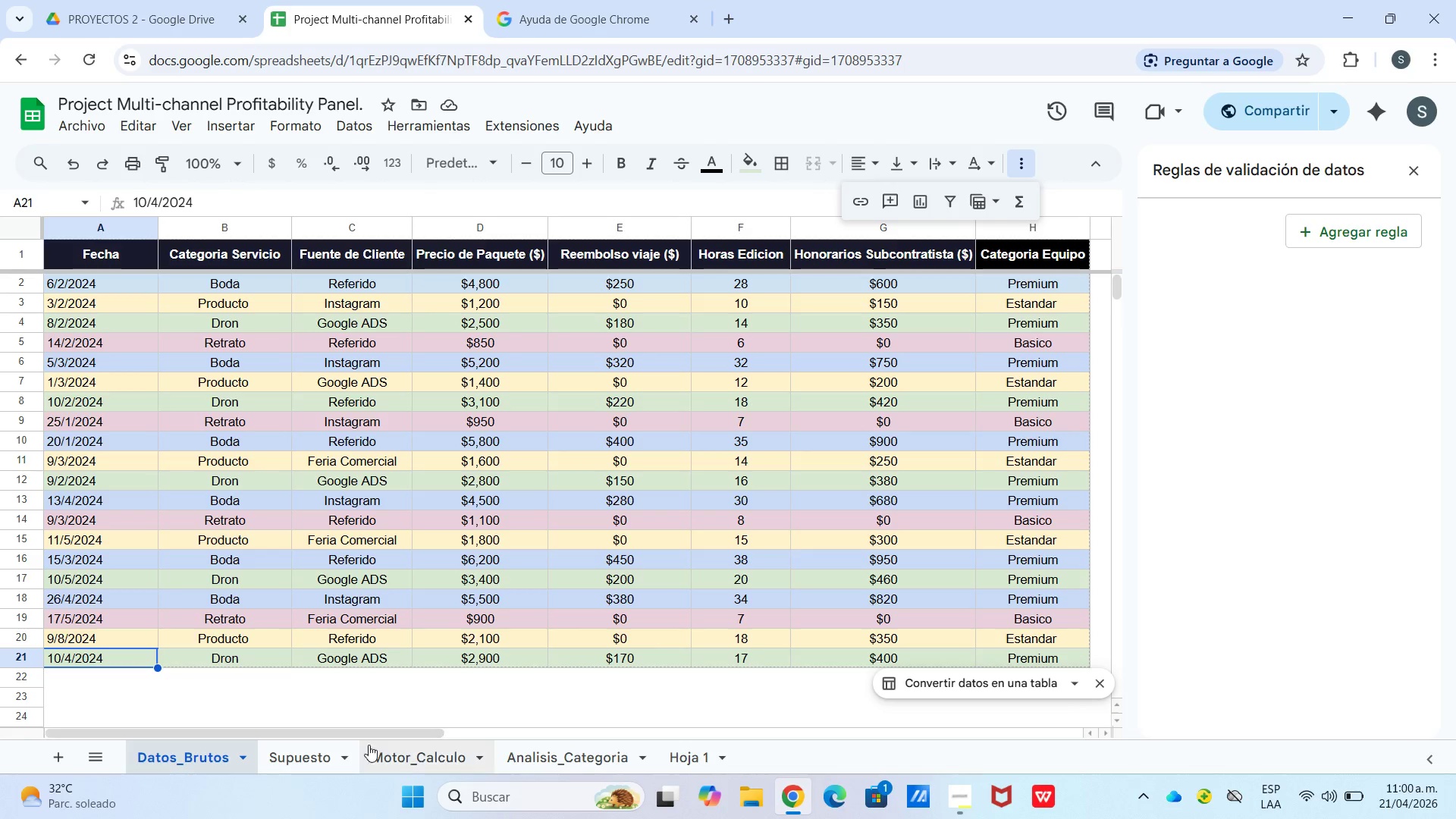 
left_click([334, 757])
 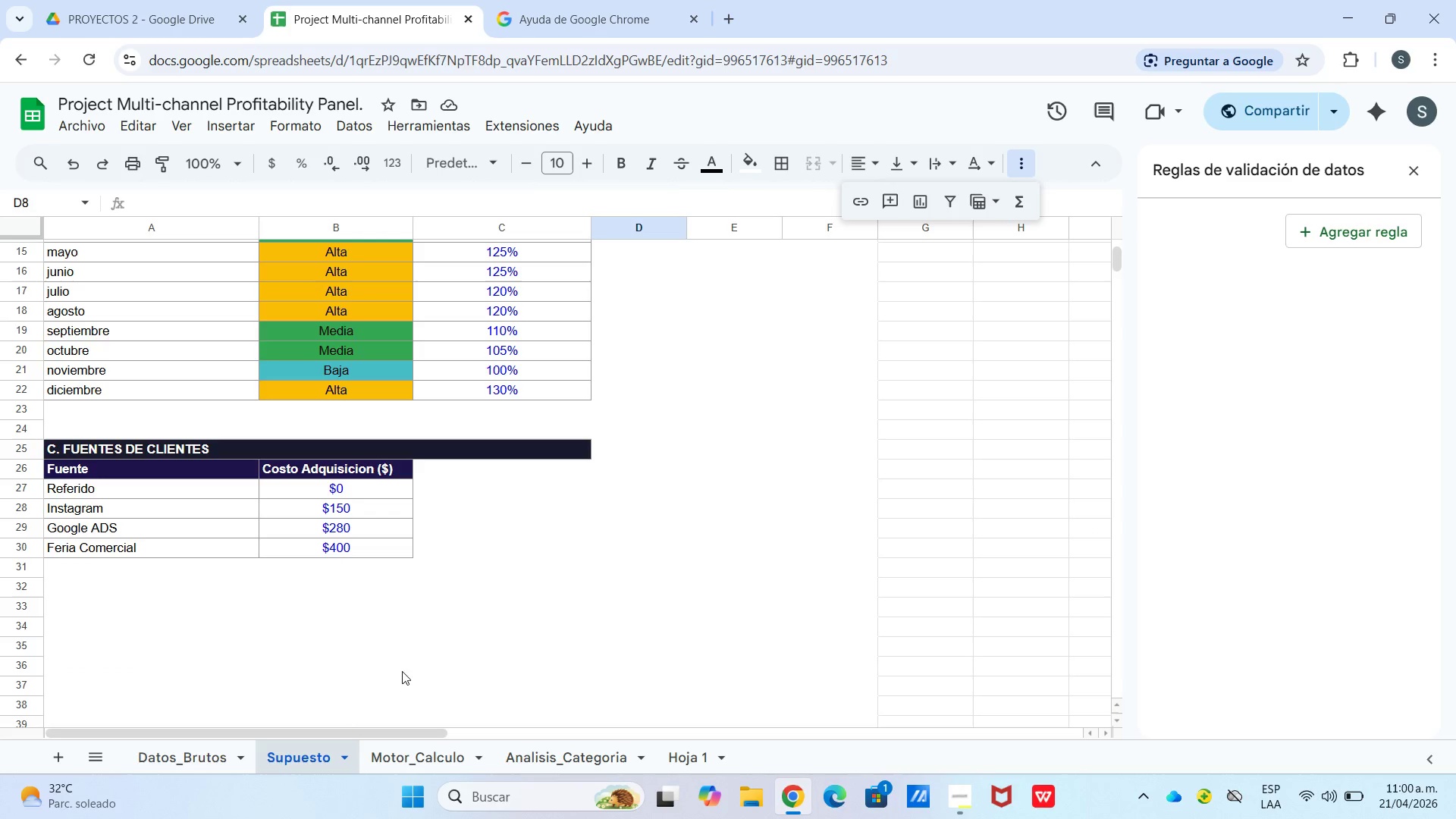 
scroll: coordinate [402, 557], scroll_direction: up, amount: 5.0
 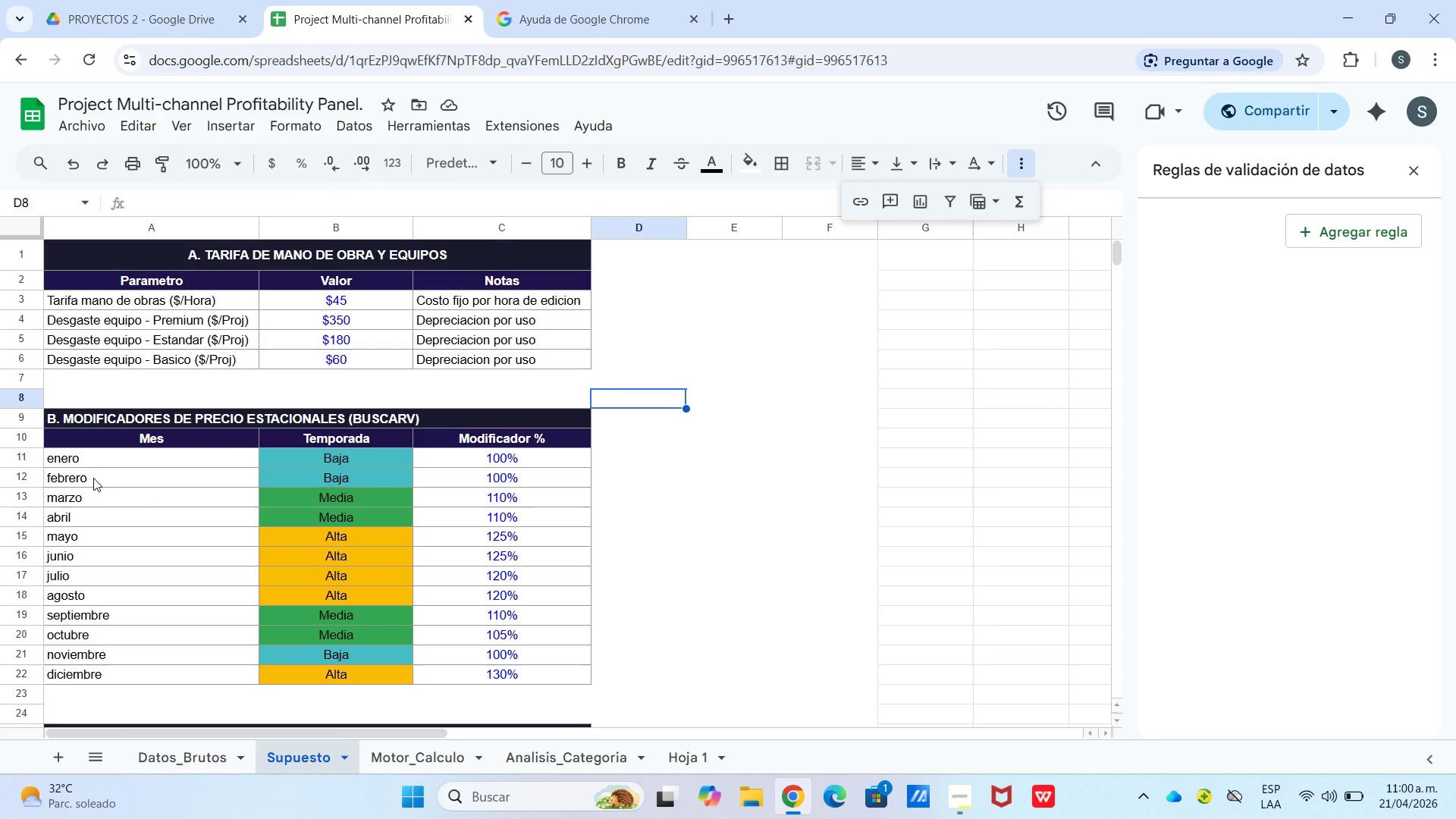 
left_click([111, 473])
 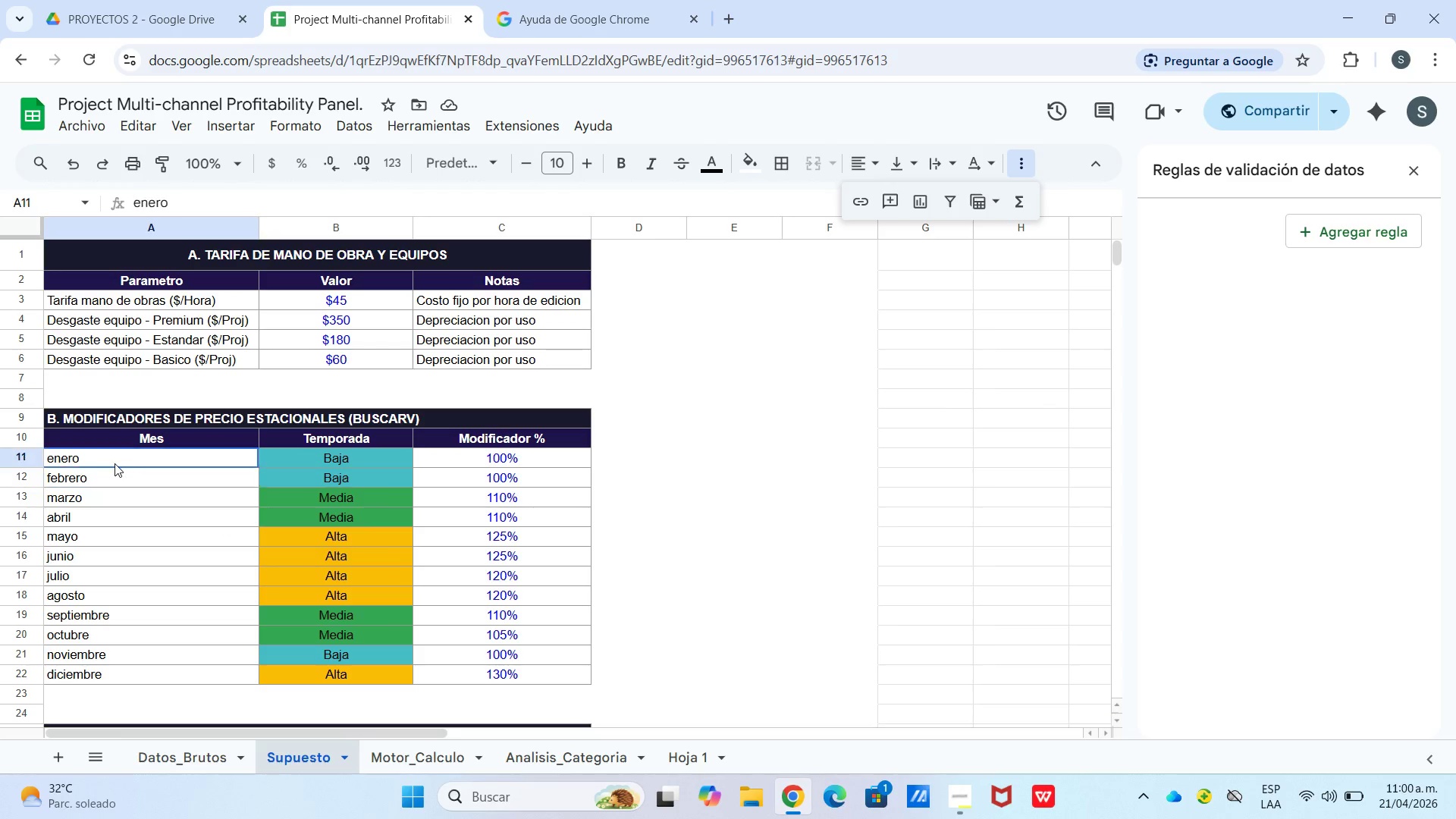 
double_click([115, 463])
 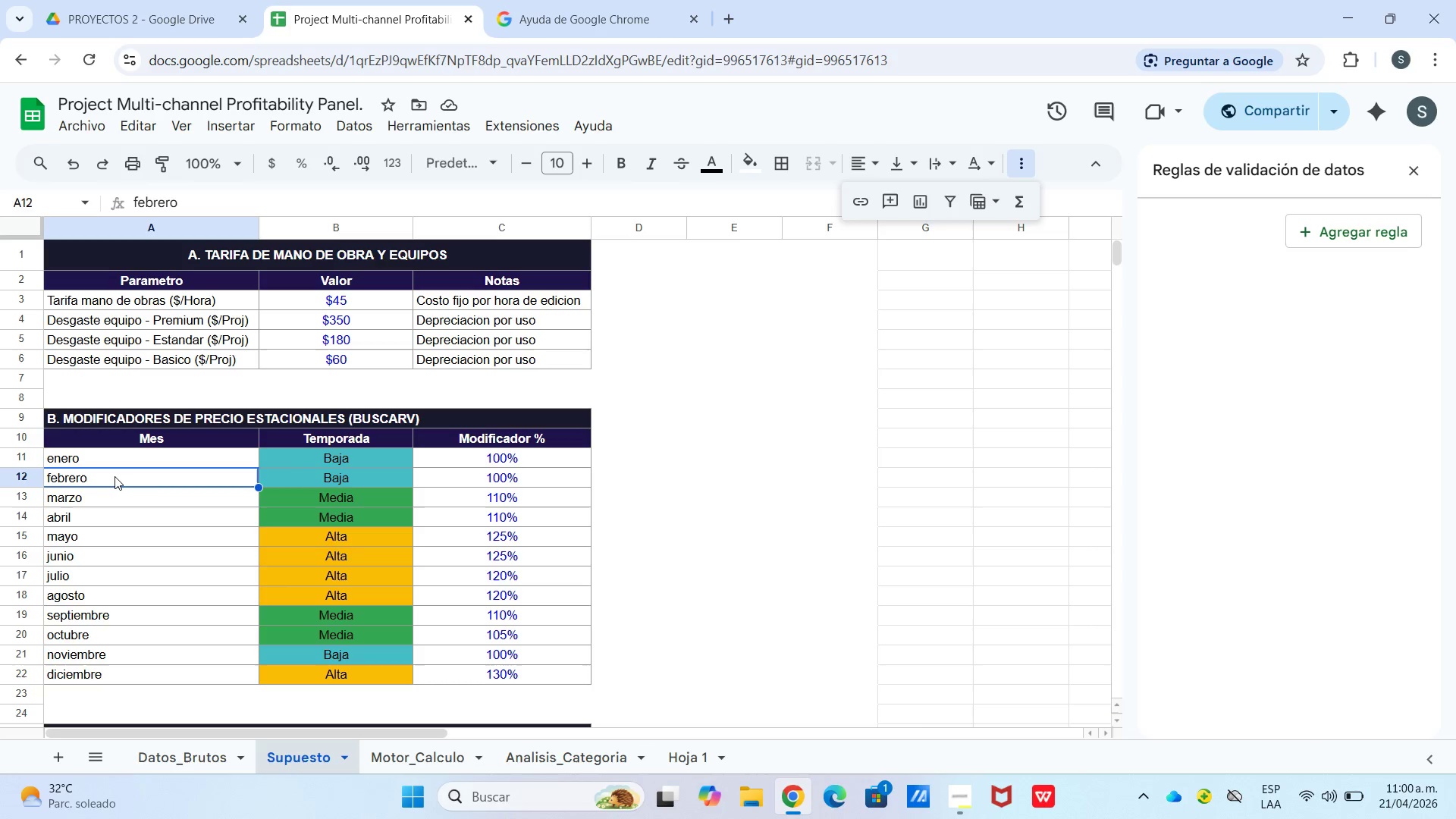 
double_click([115, 476])
 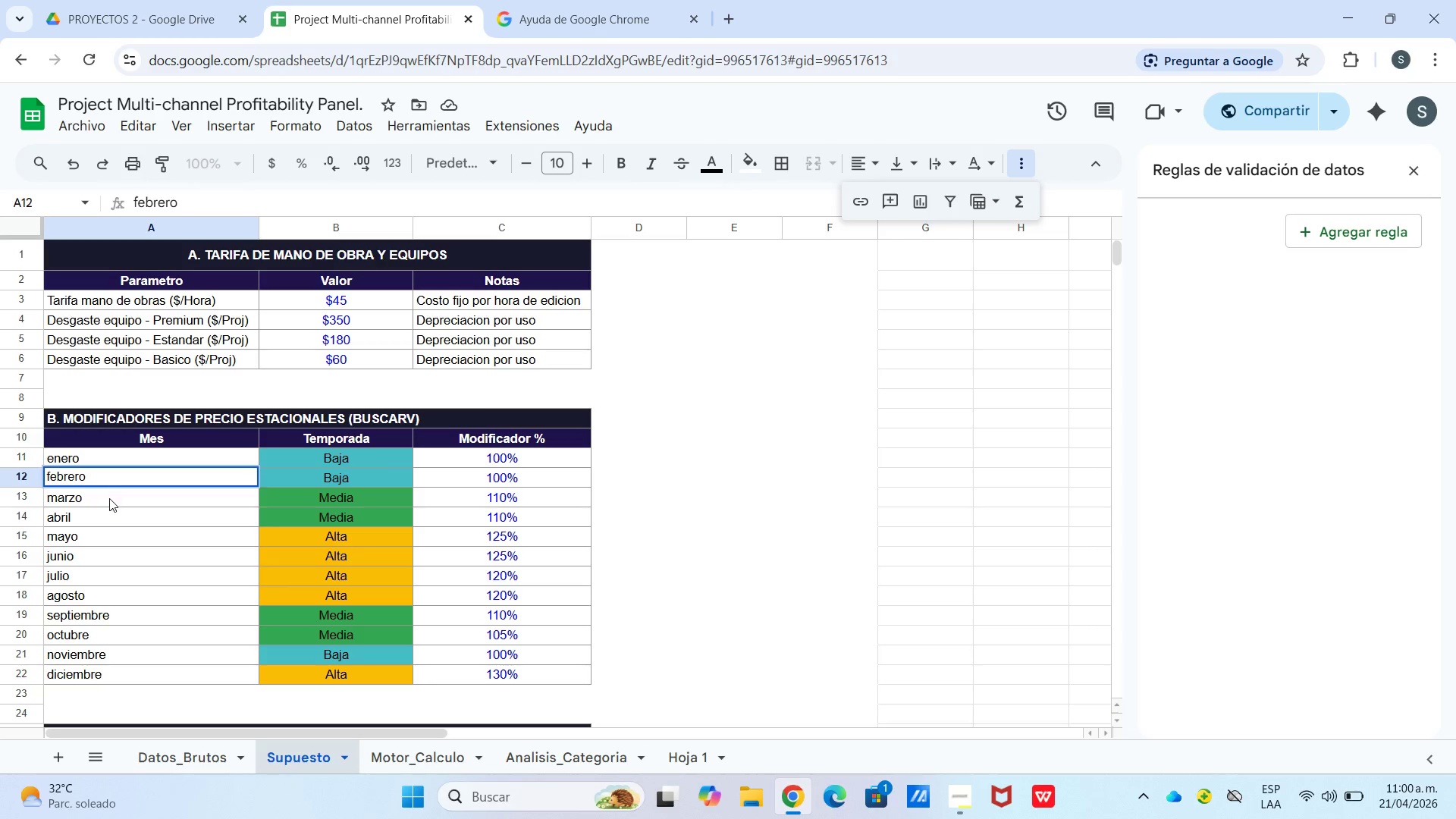 
double_click([109, 498])
 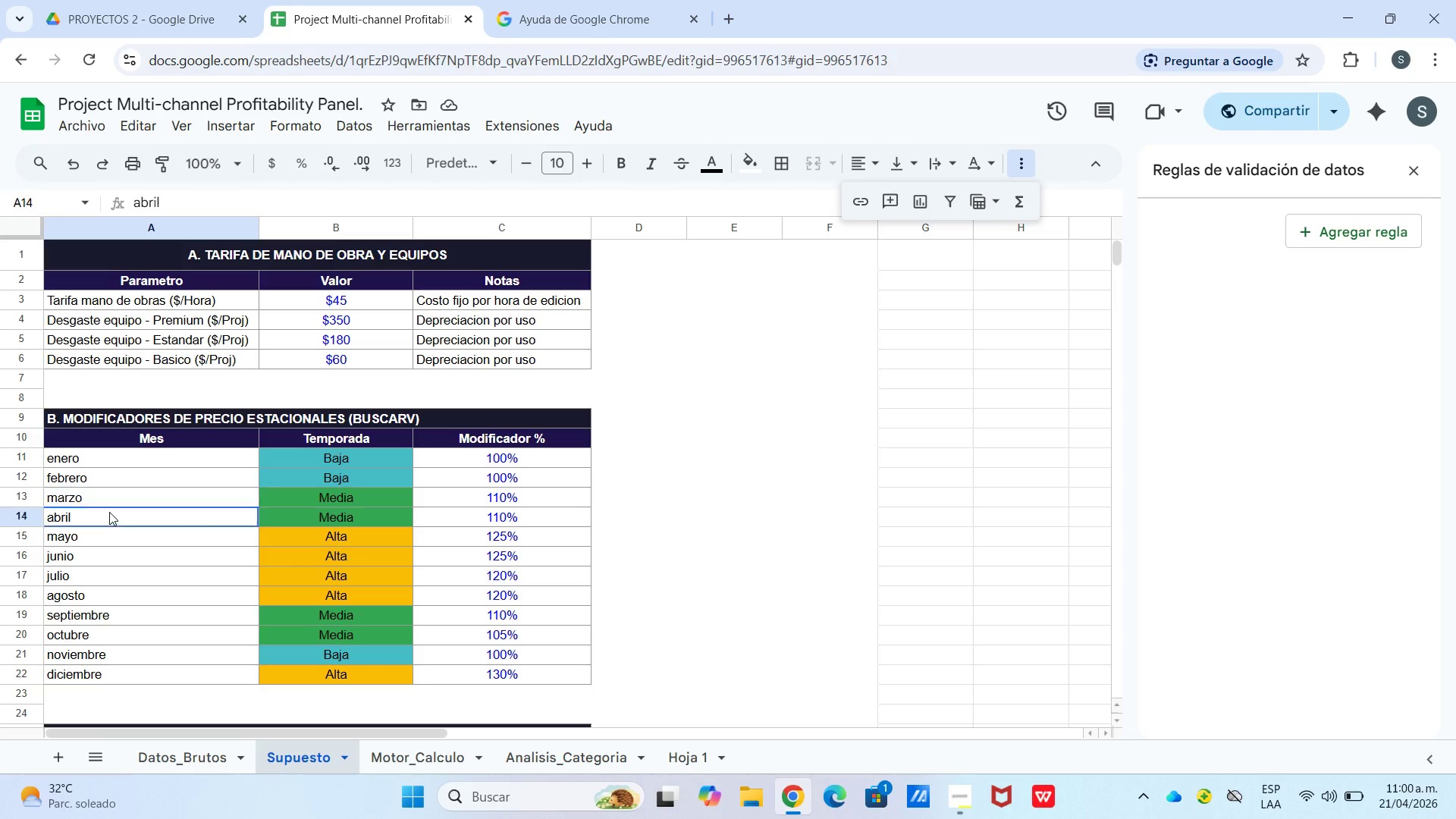 
double_click([109, 512])
 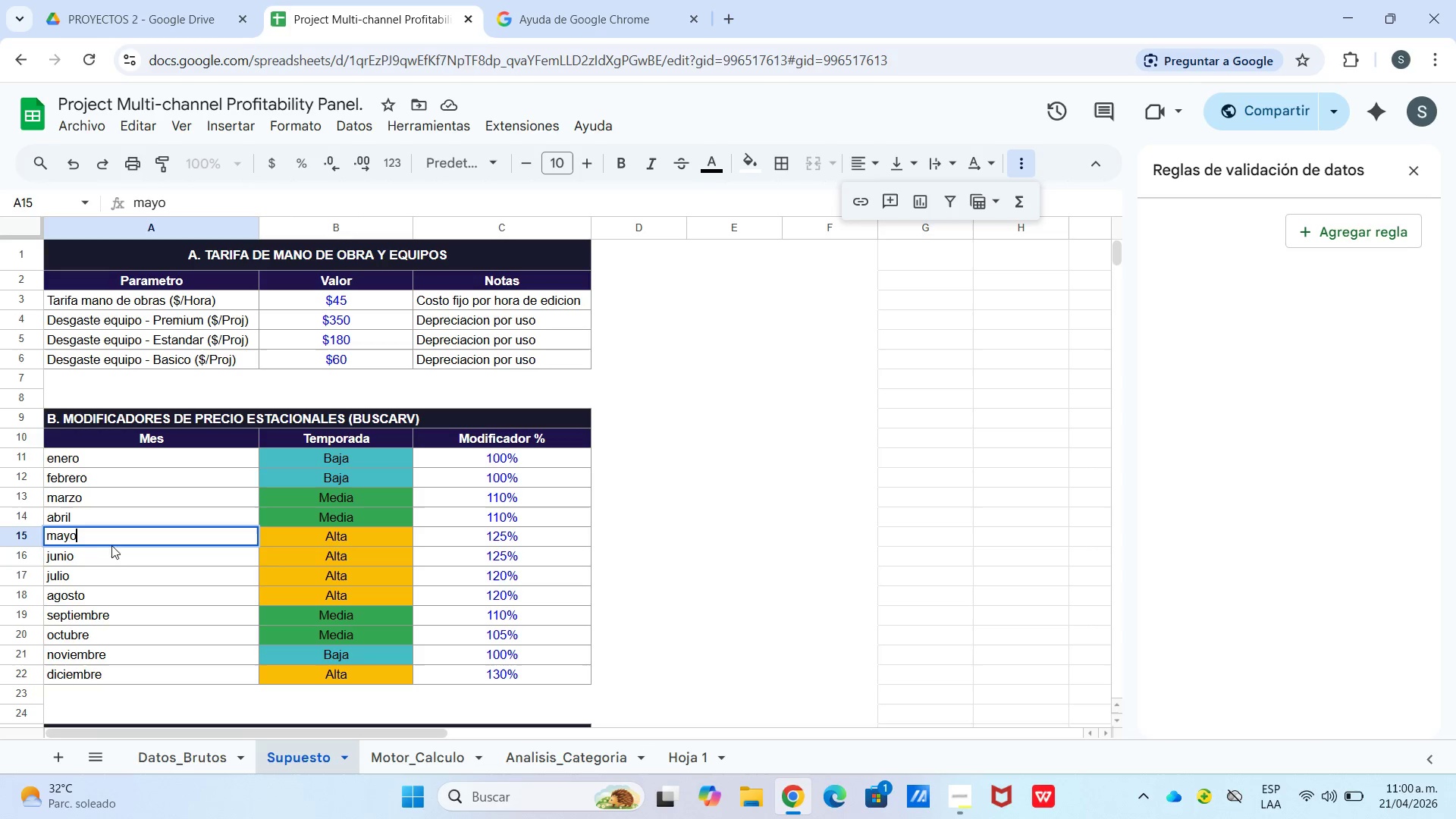 
double_click([114, 550])
 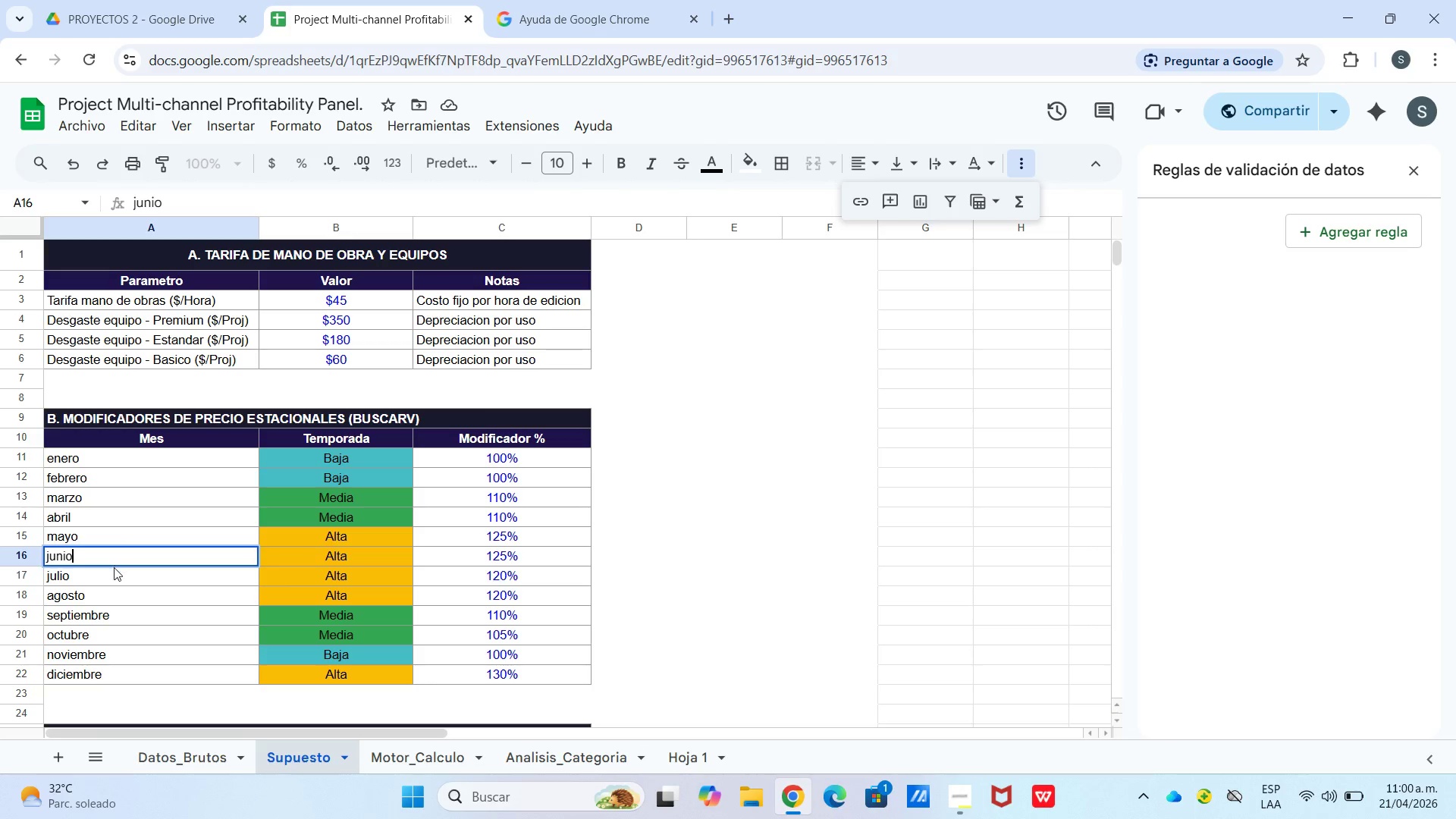 
double_click([114, 567])
 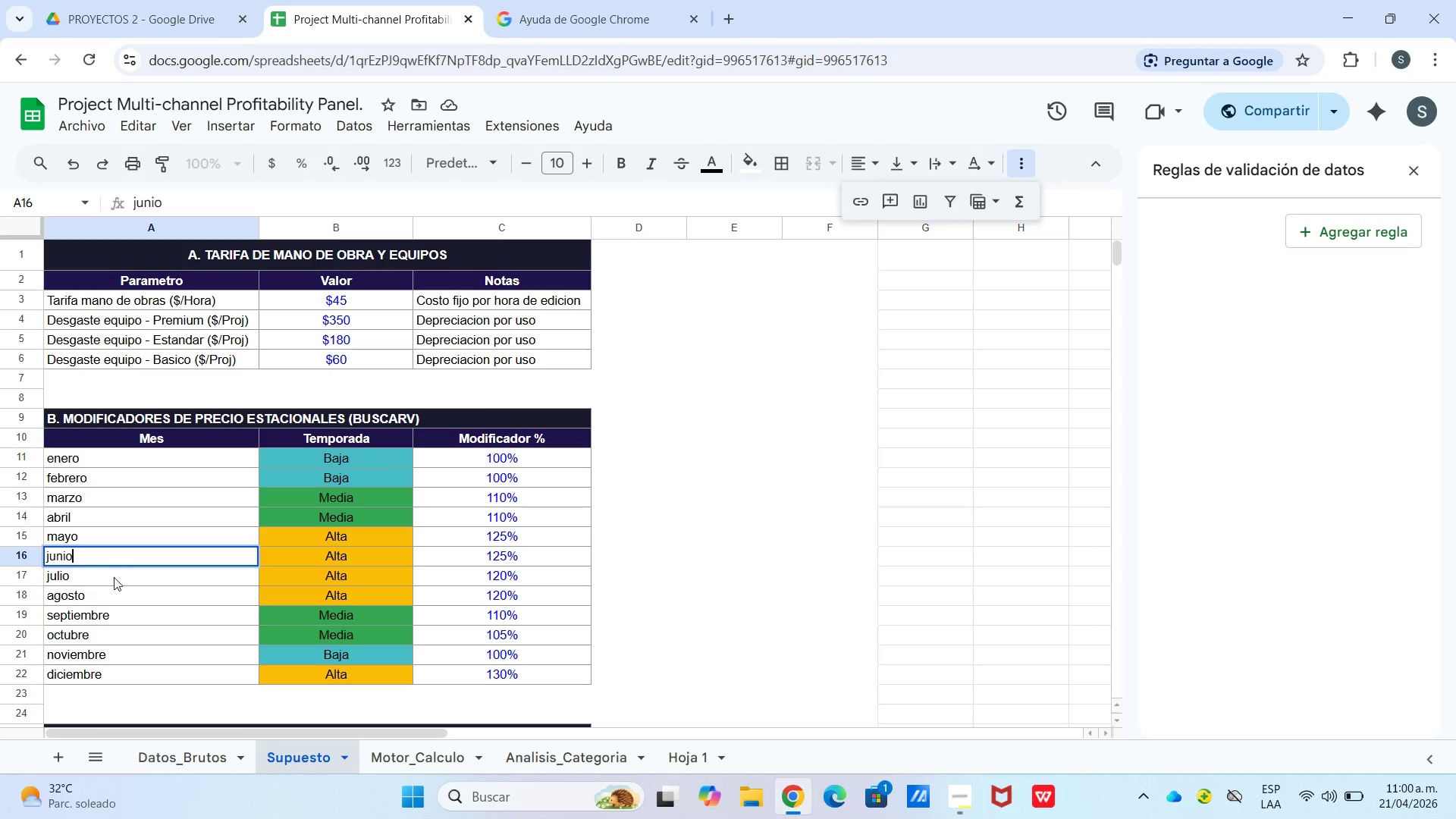 
triple_click([114, 579])
 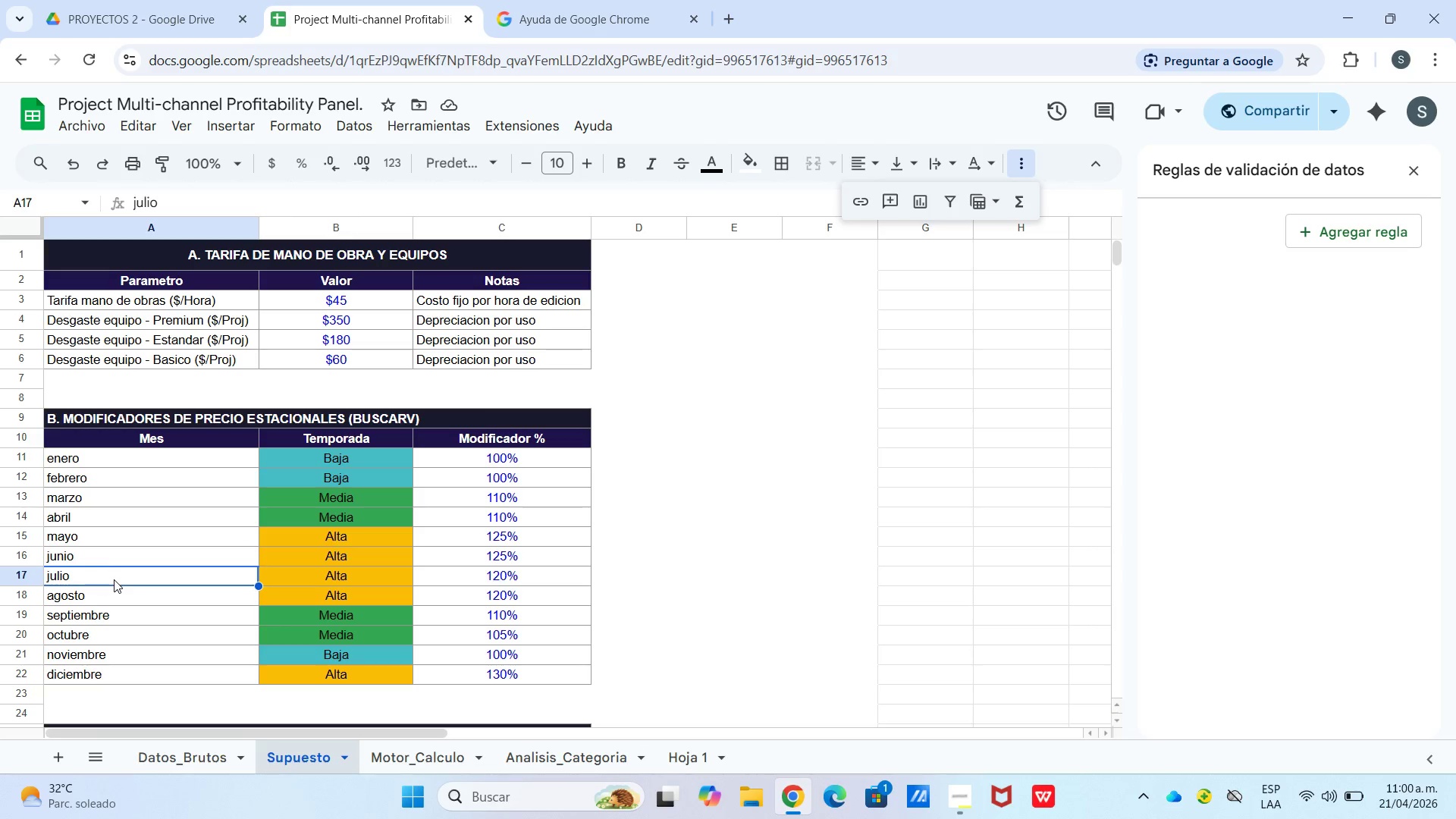 
triple_click([114, 579])
 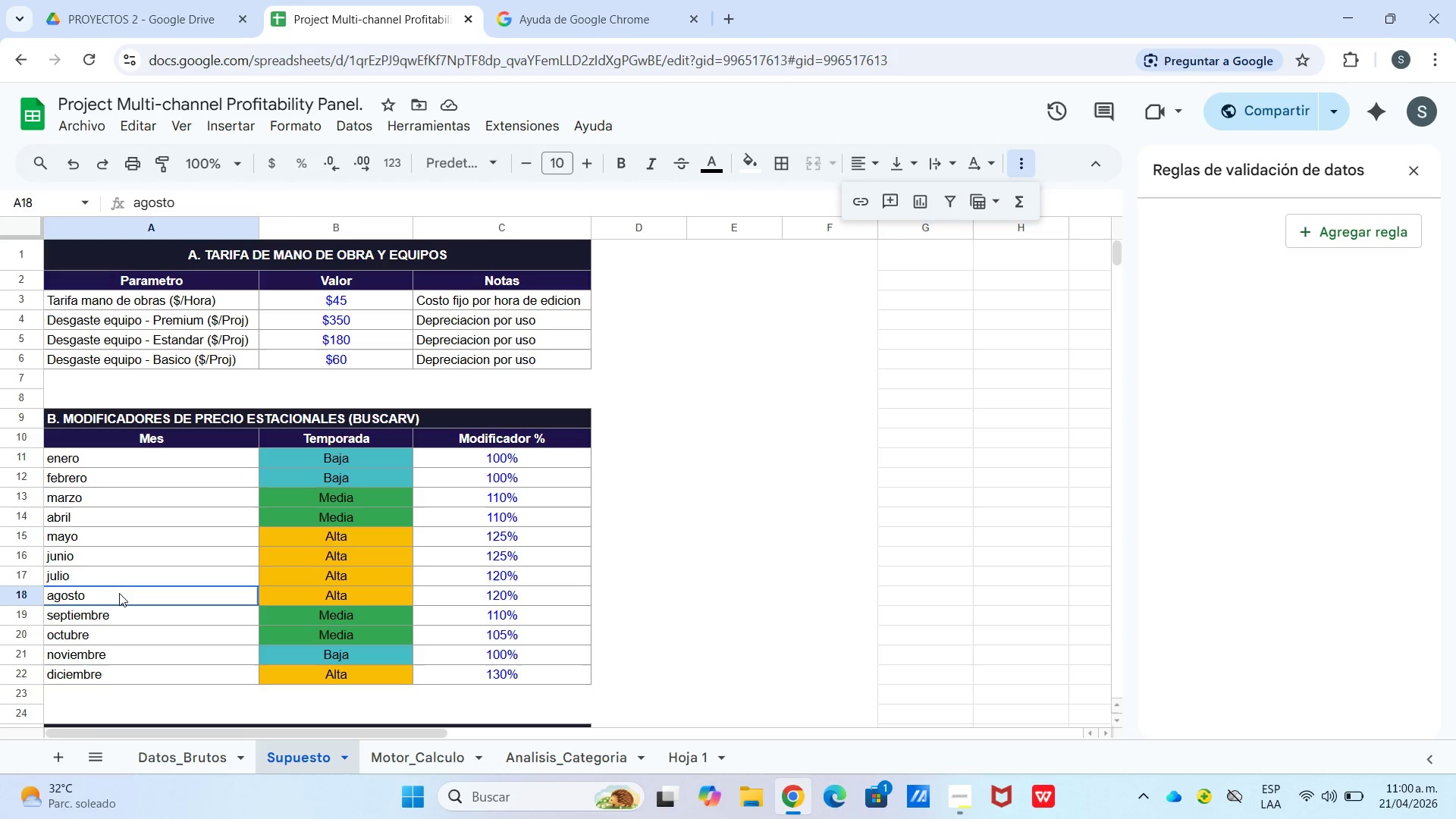 
double_click([119, 593])
 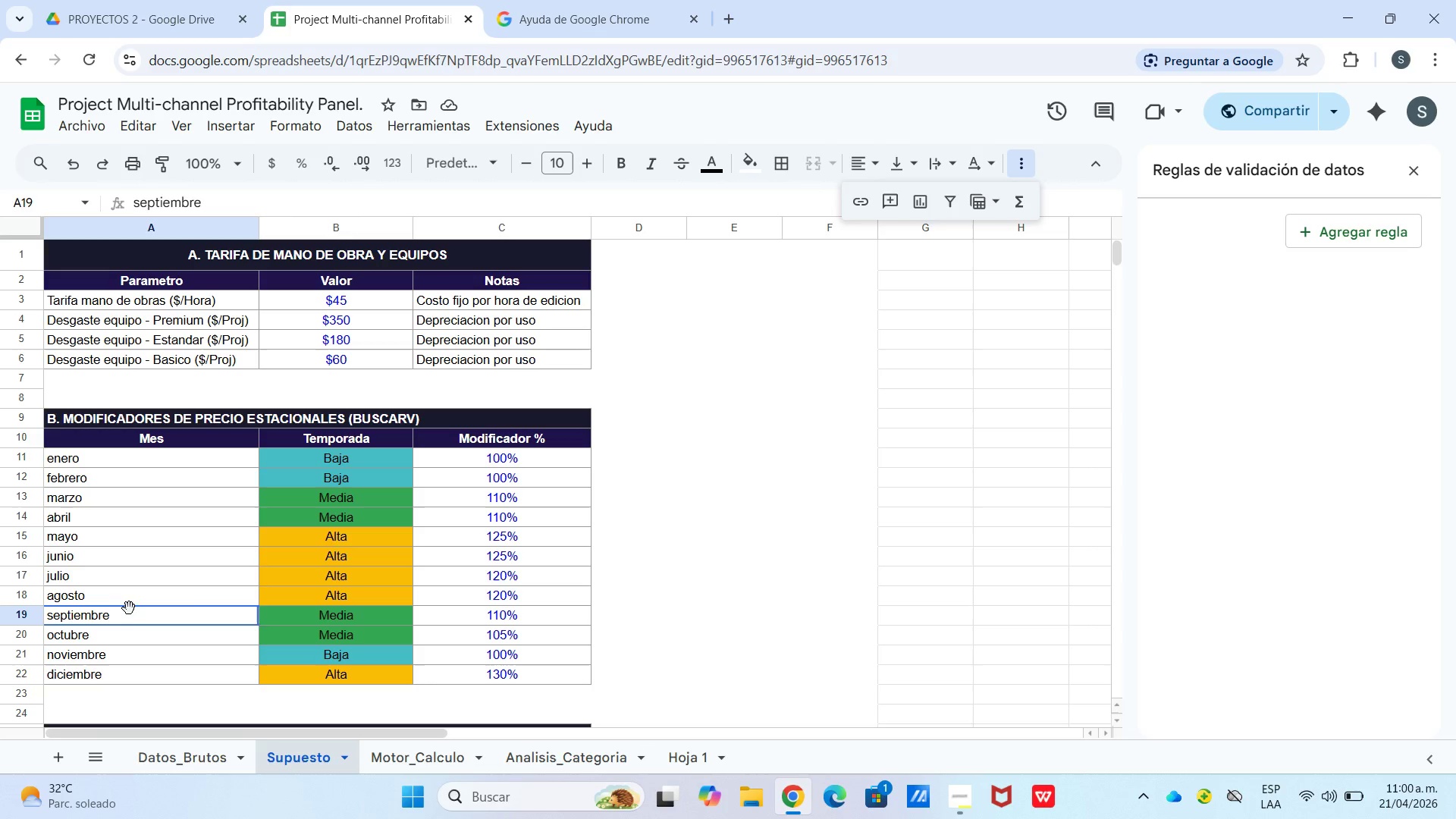 
double_click([129, 608])
 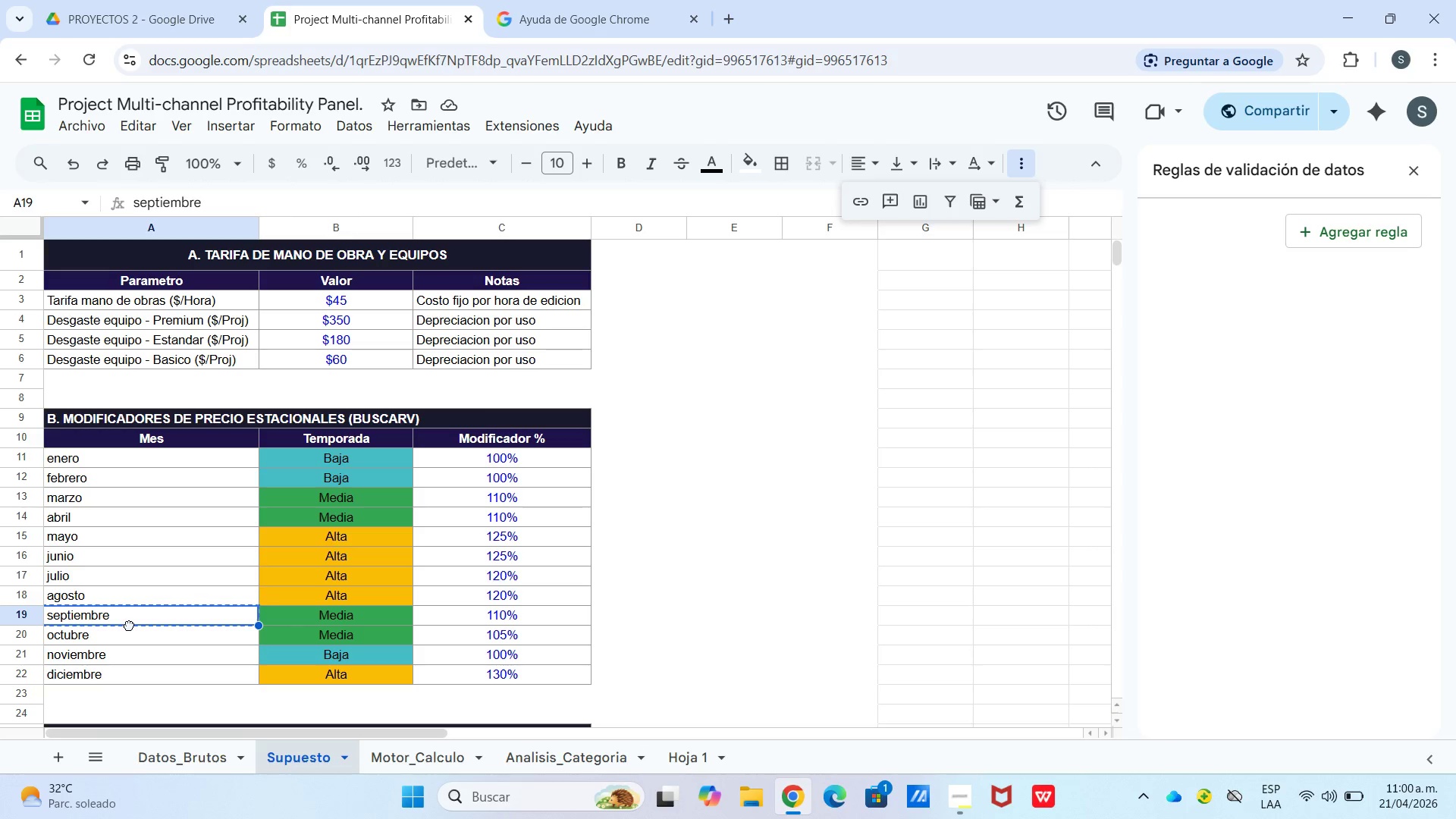 
double_click([129, 625])
 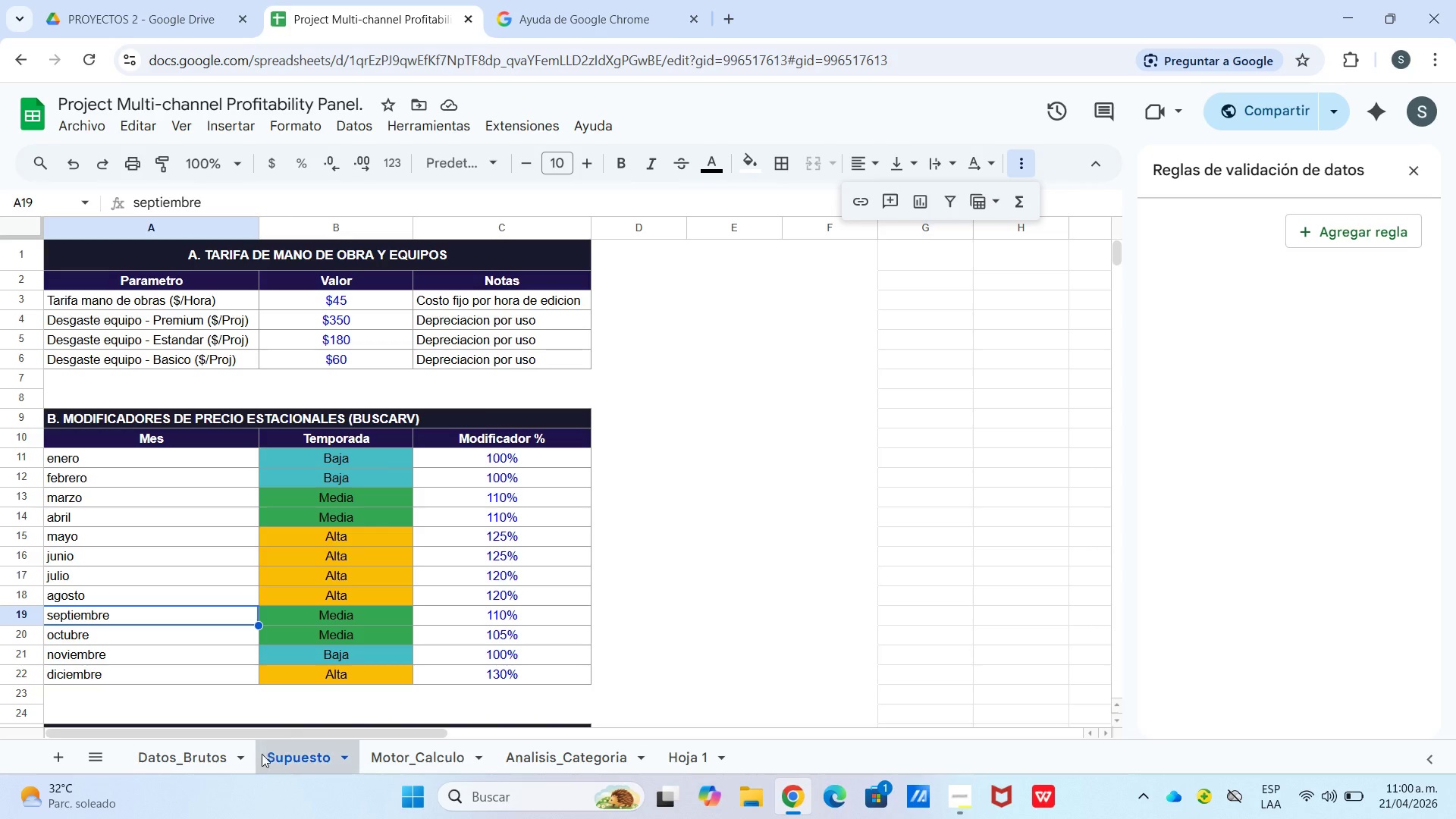 
left_click([392, 755])
 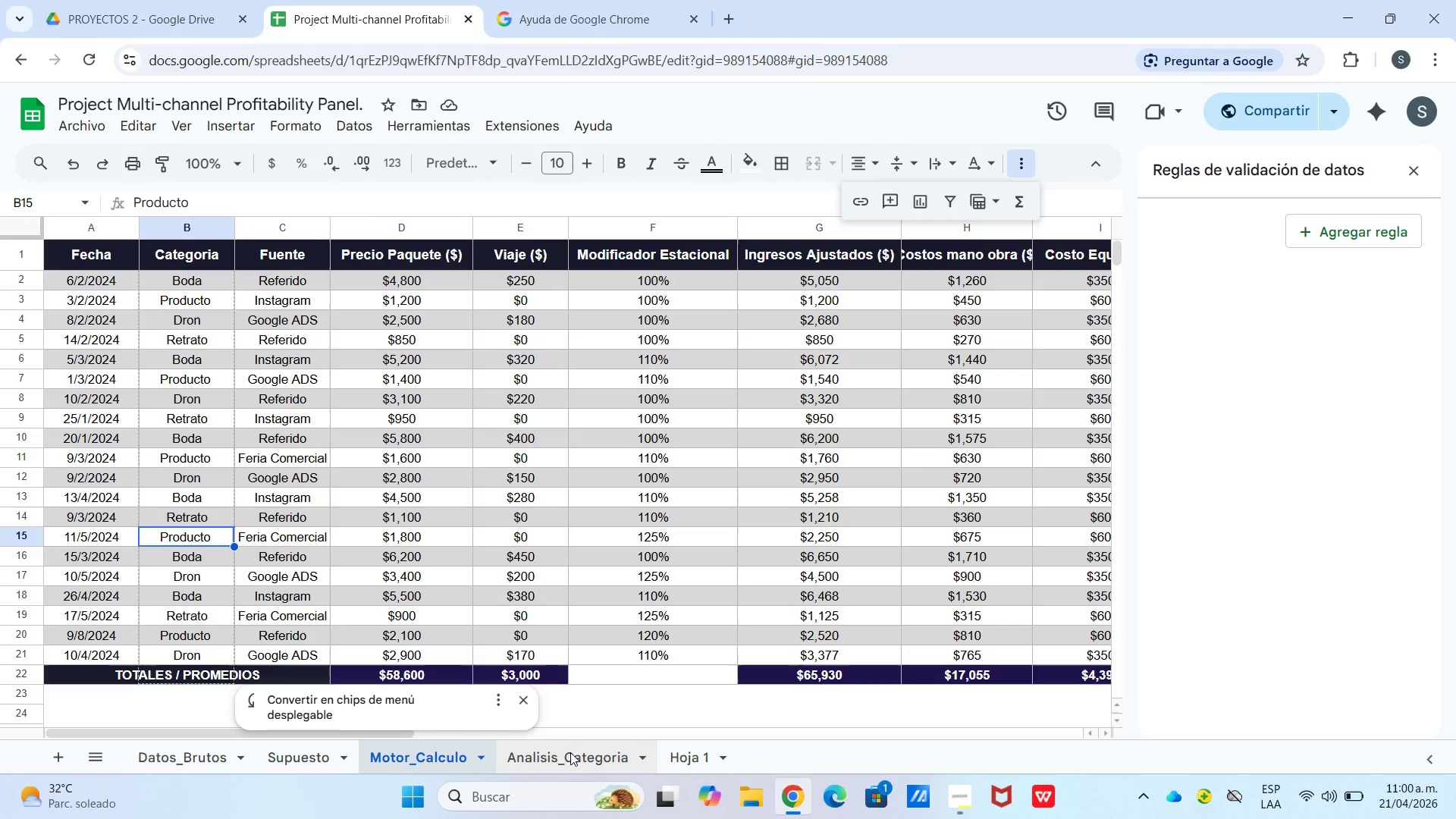 
left_click([576, 752])
 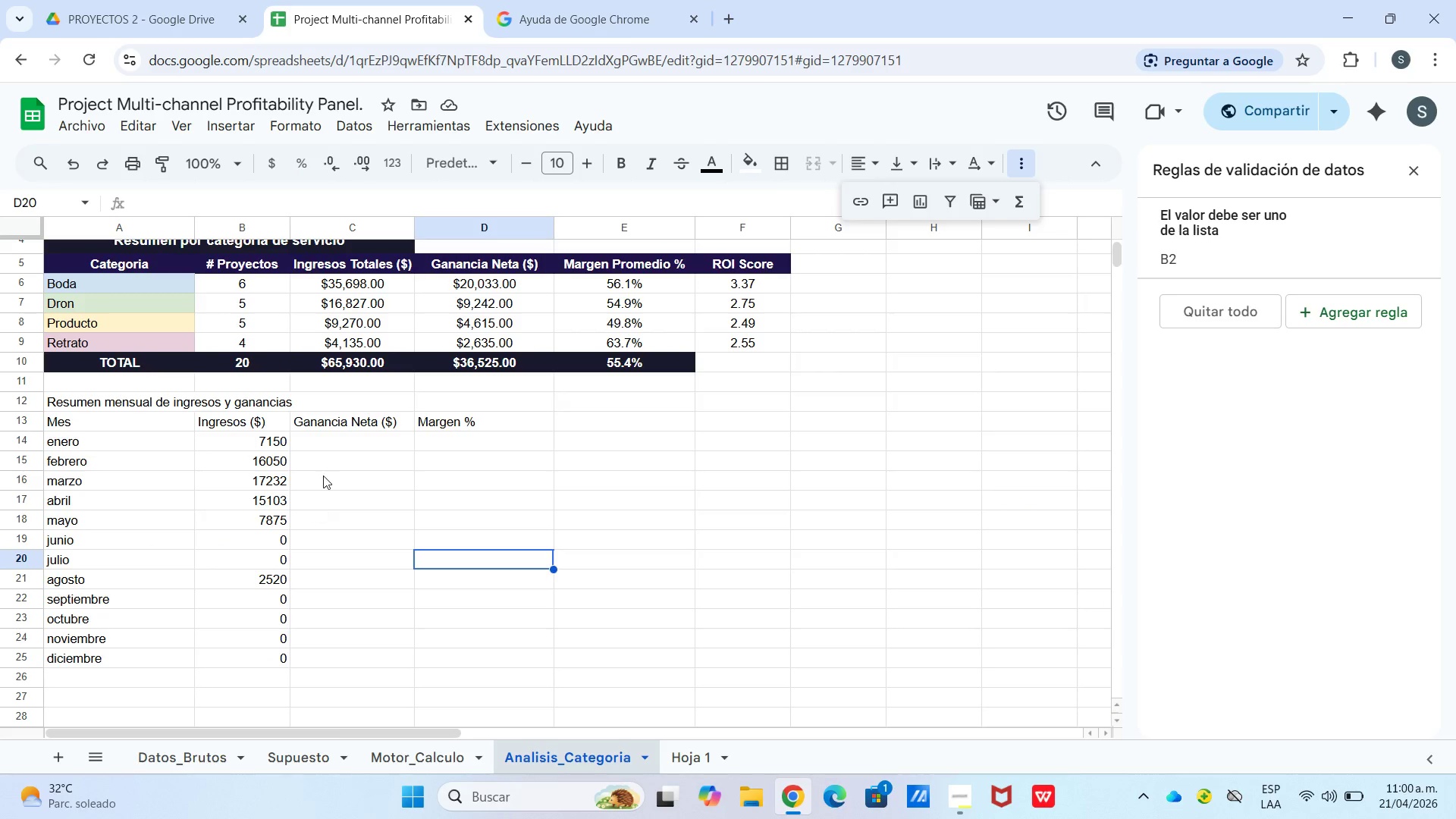 
left_click([326, 435])
 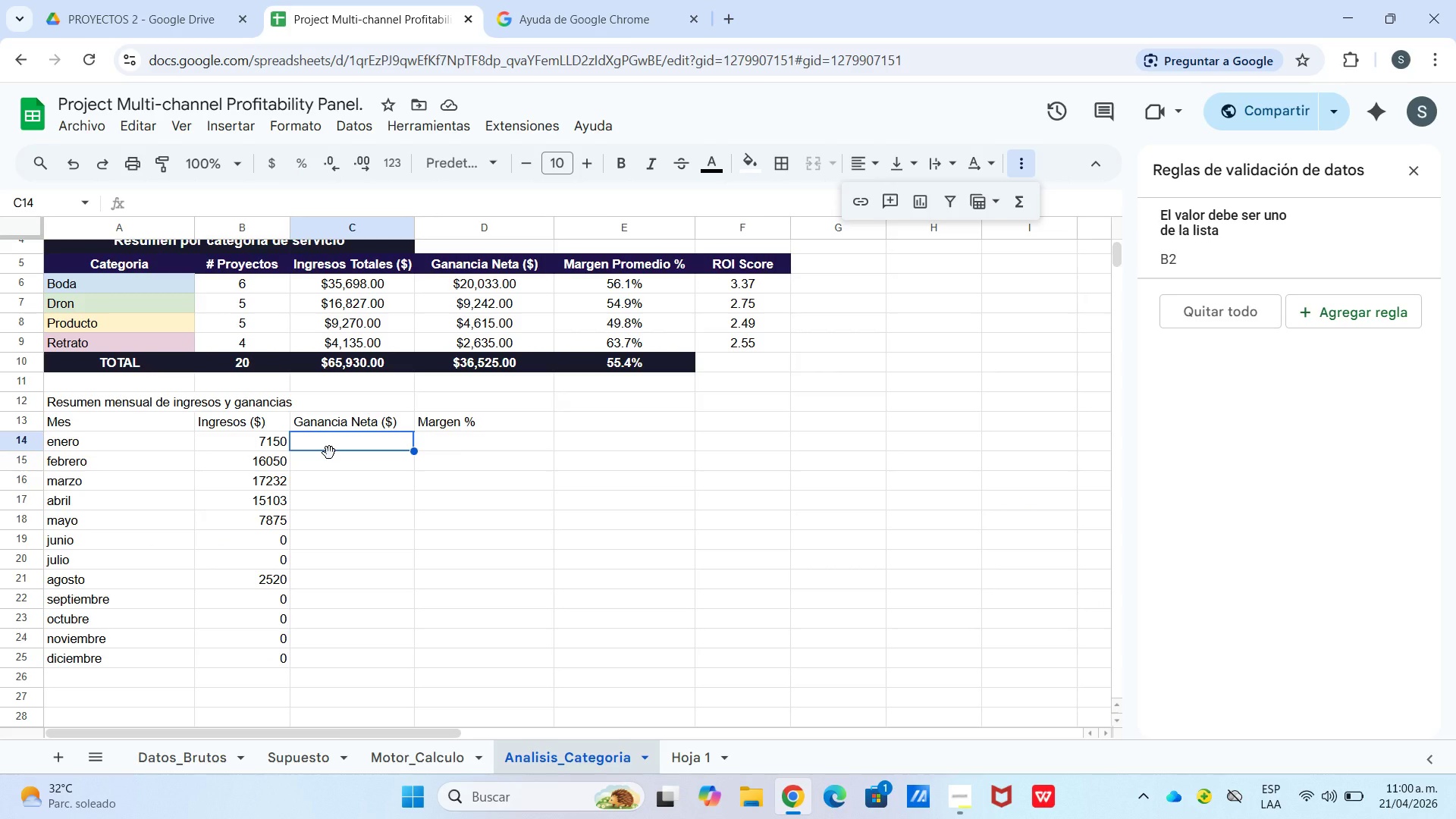 
wait(11.12)
 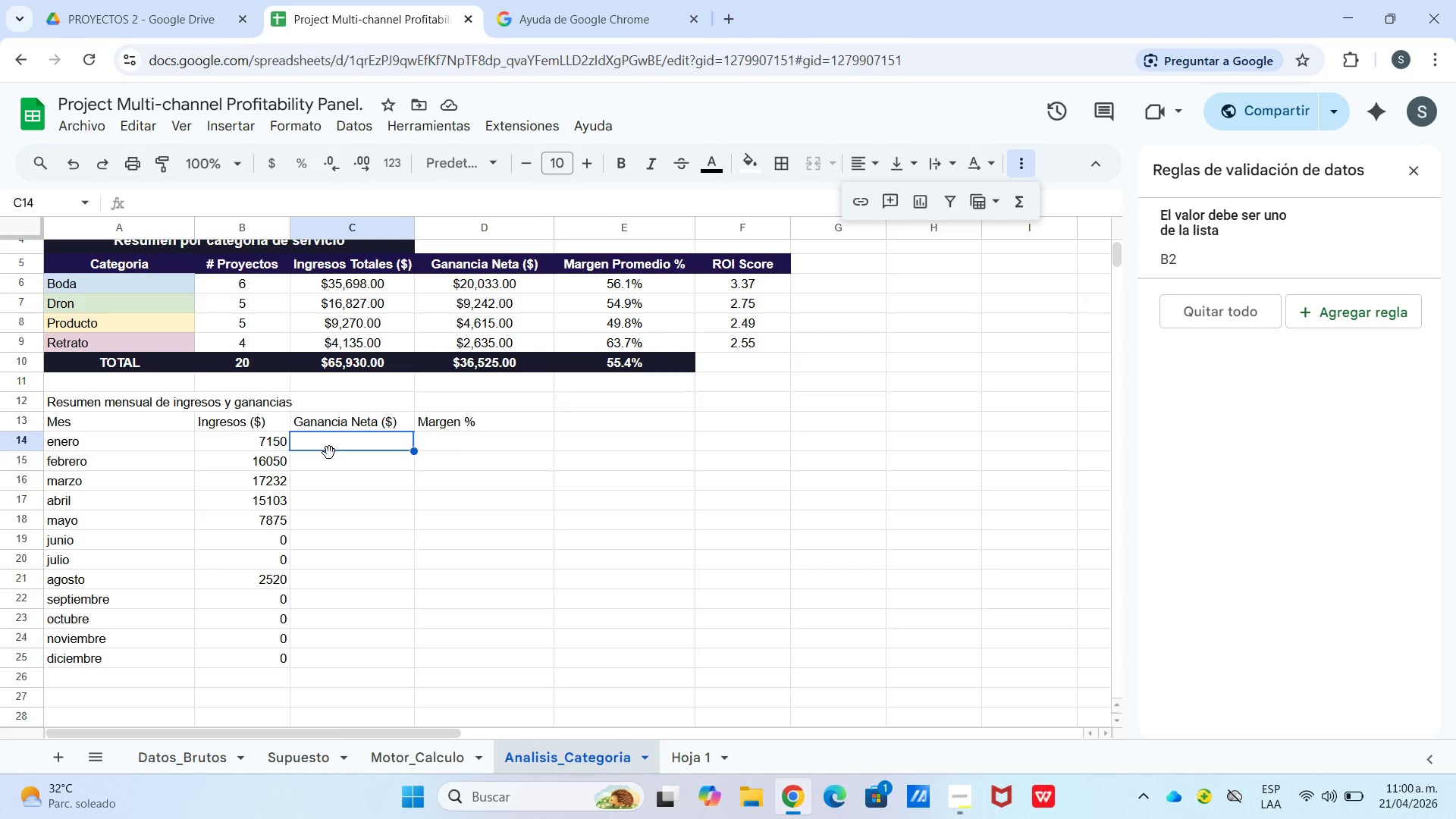 
left_click([279, 460])
 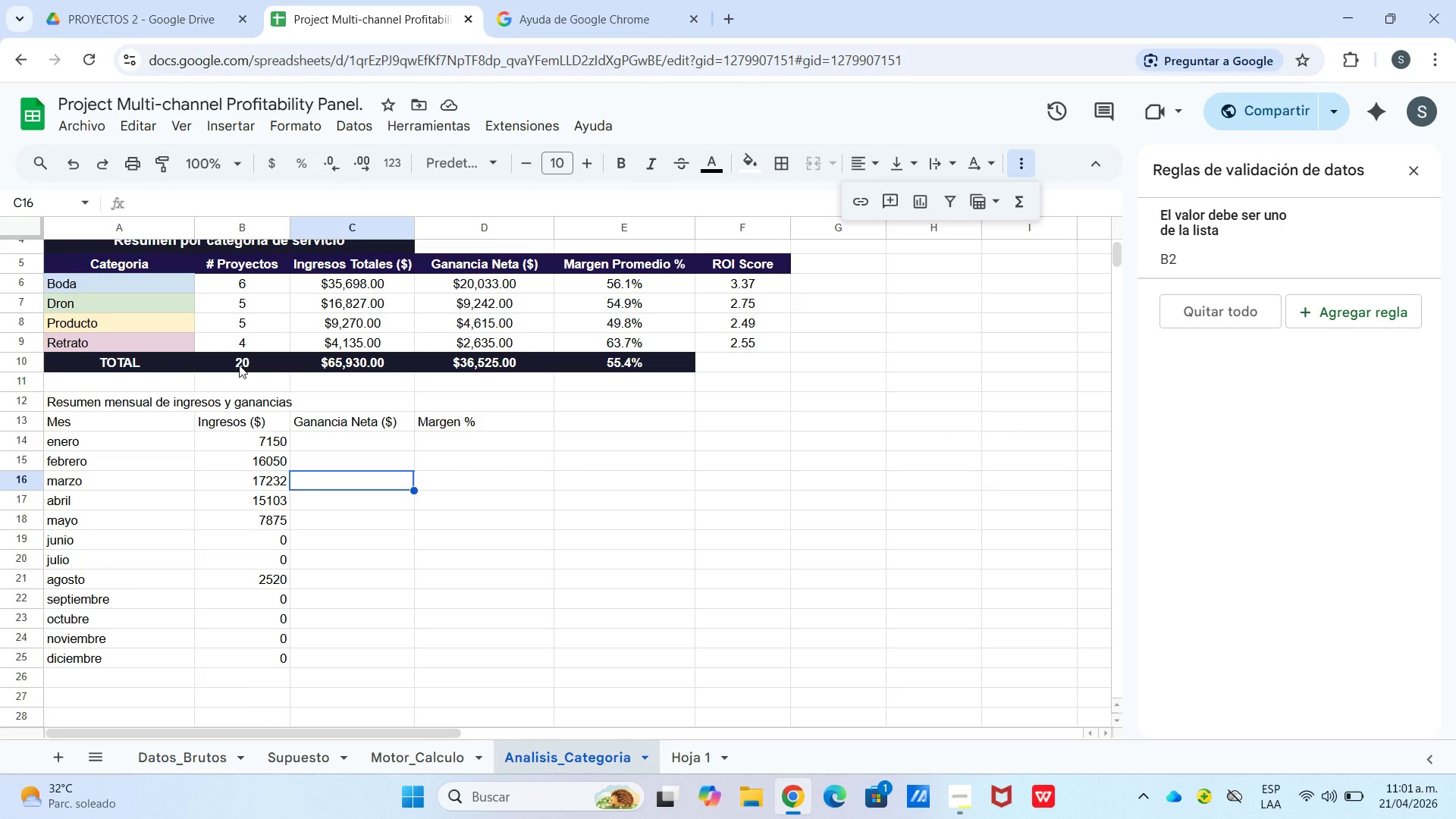 
wait(17.62)
 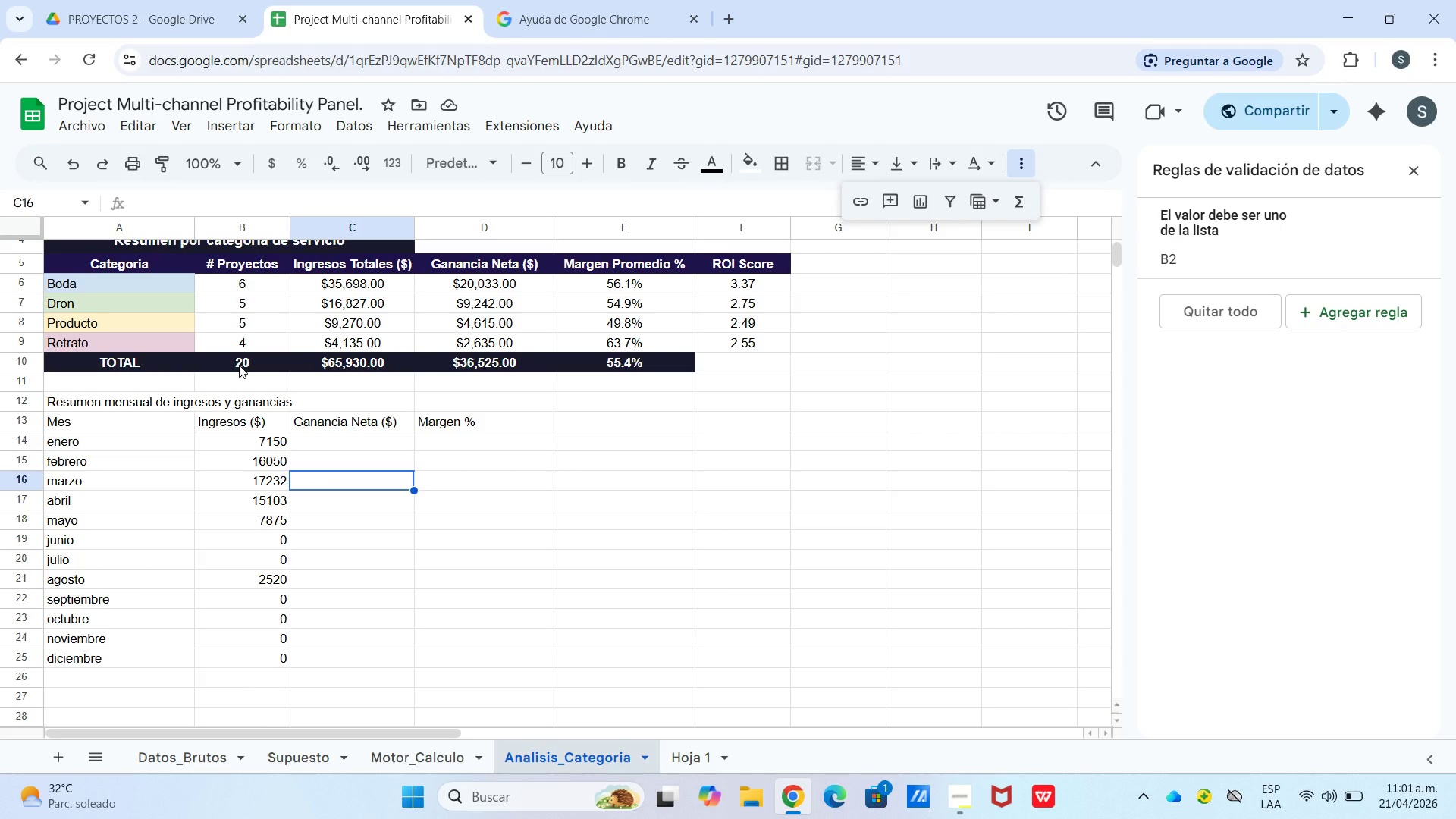 
left_click([224, 533])
 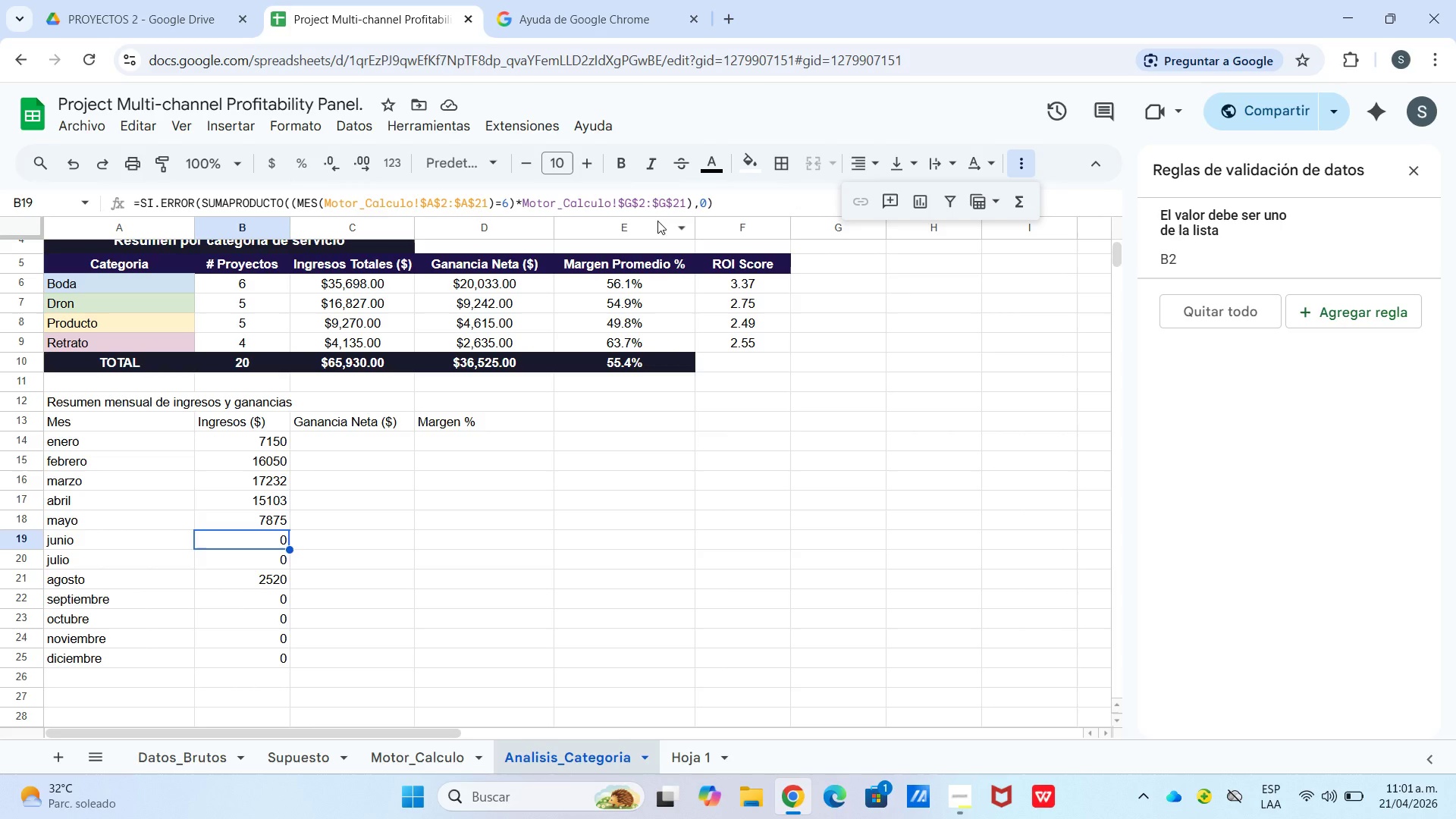 
wait(37.3)
 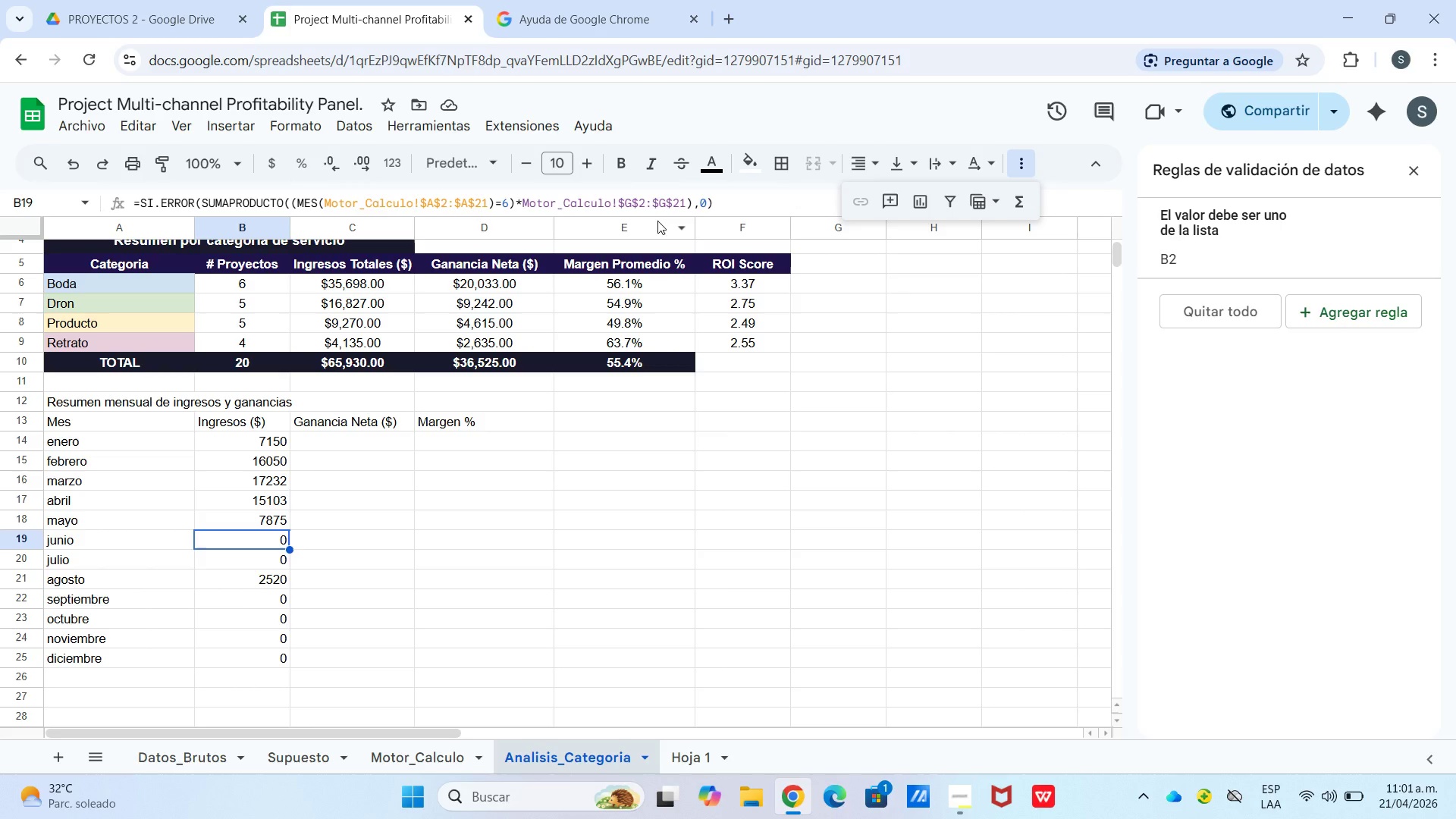 
left_click([318, 501])
 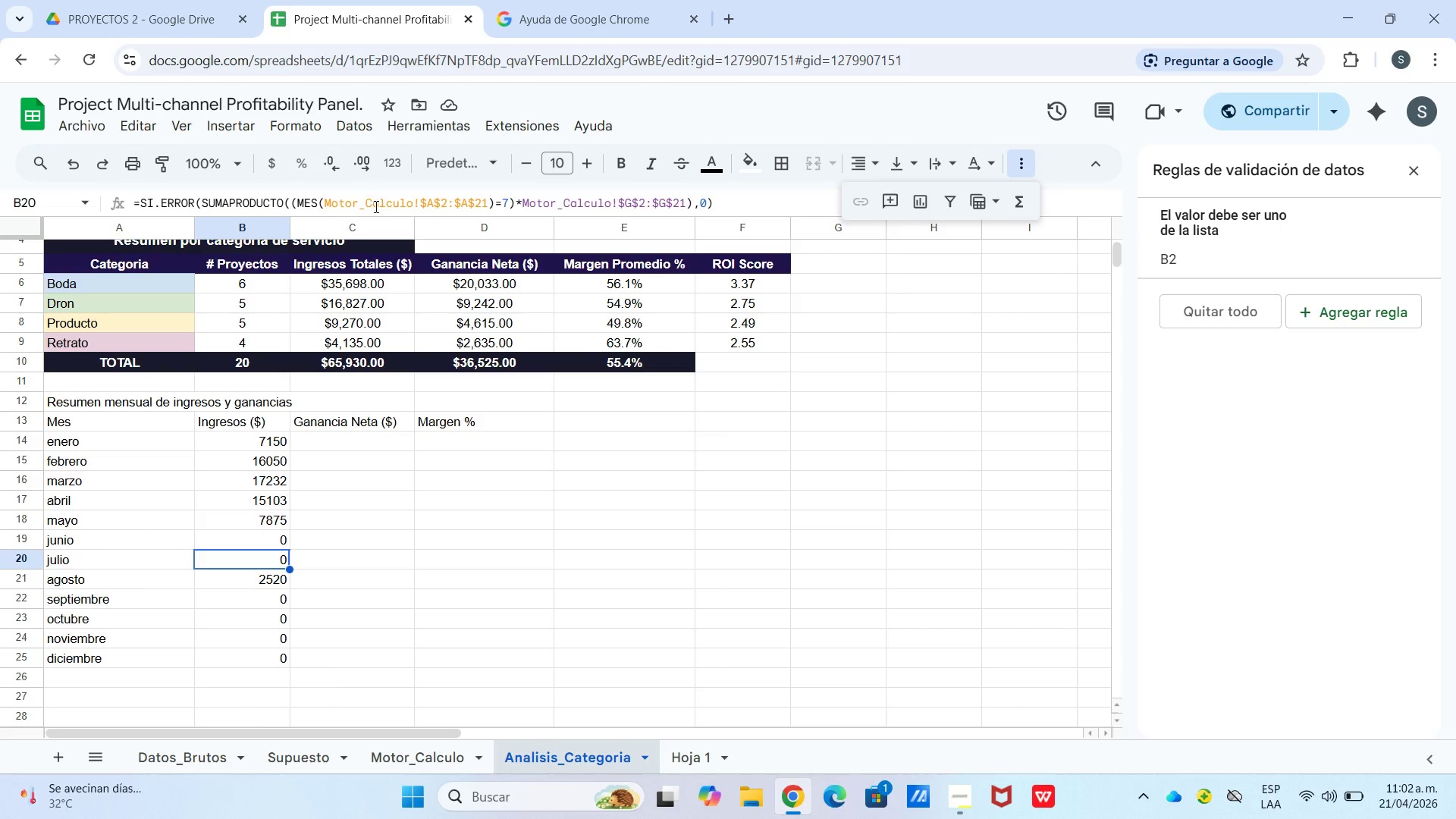 
wait(10.88)
 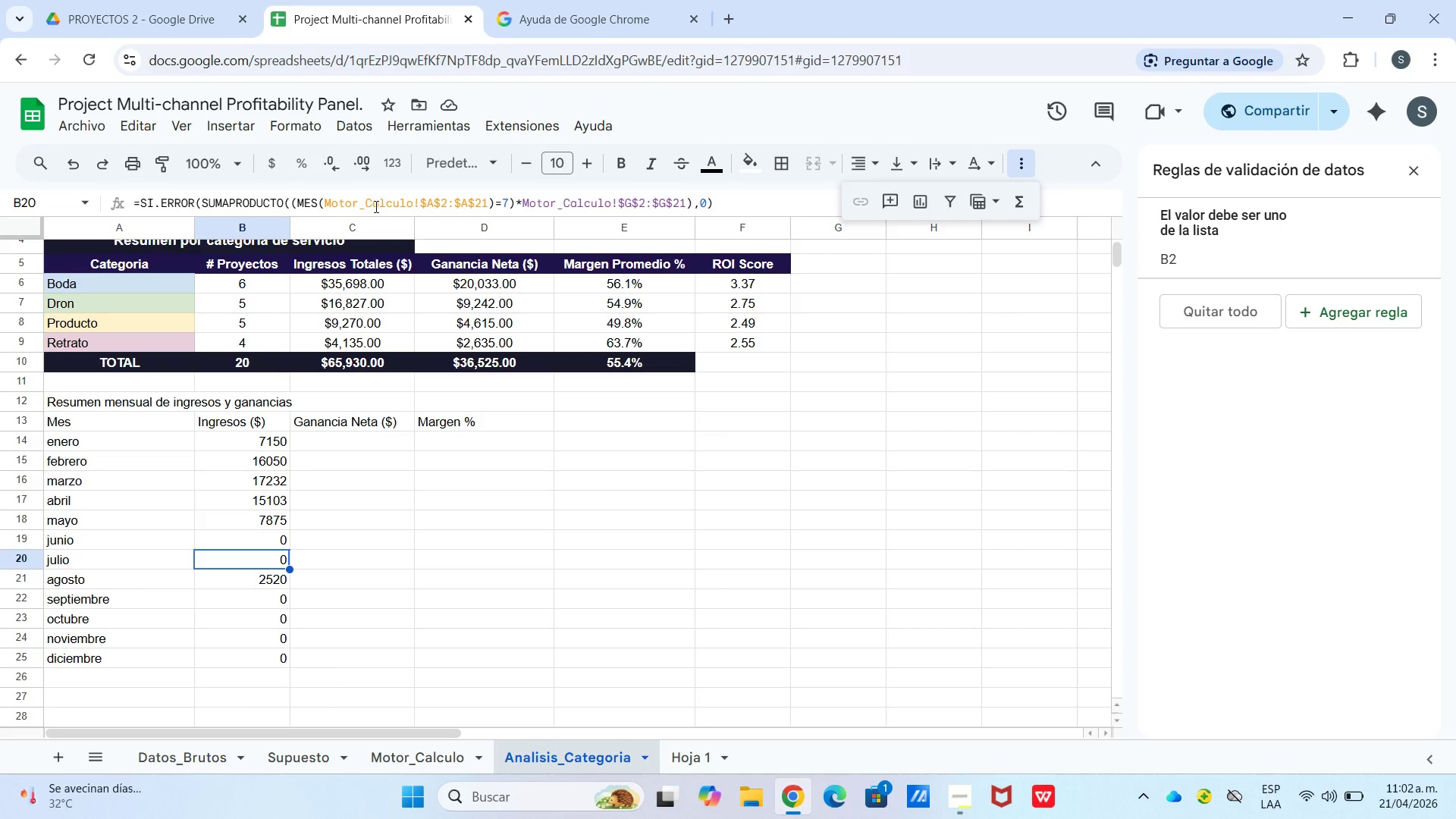 
left_click([396, 554])
 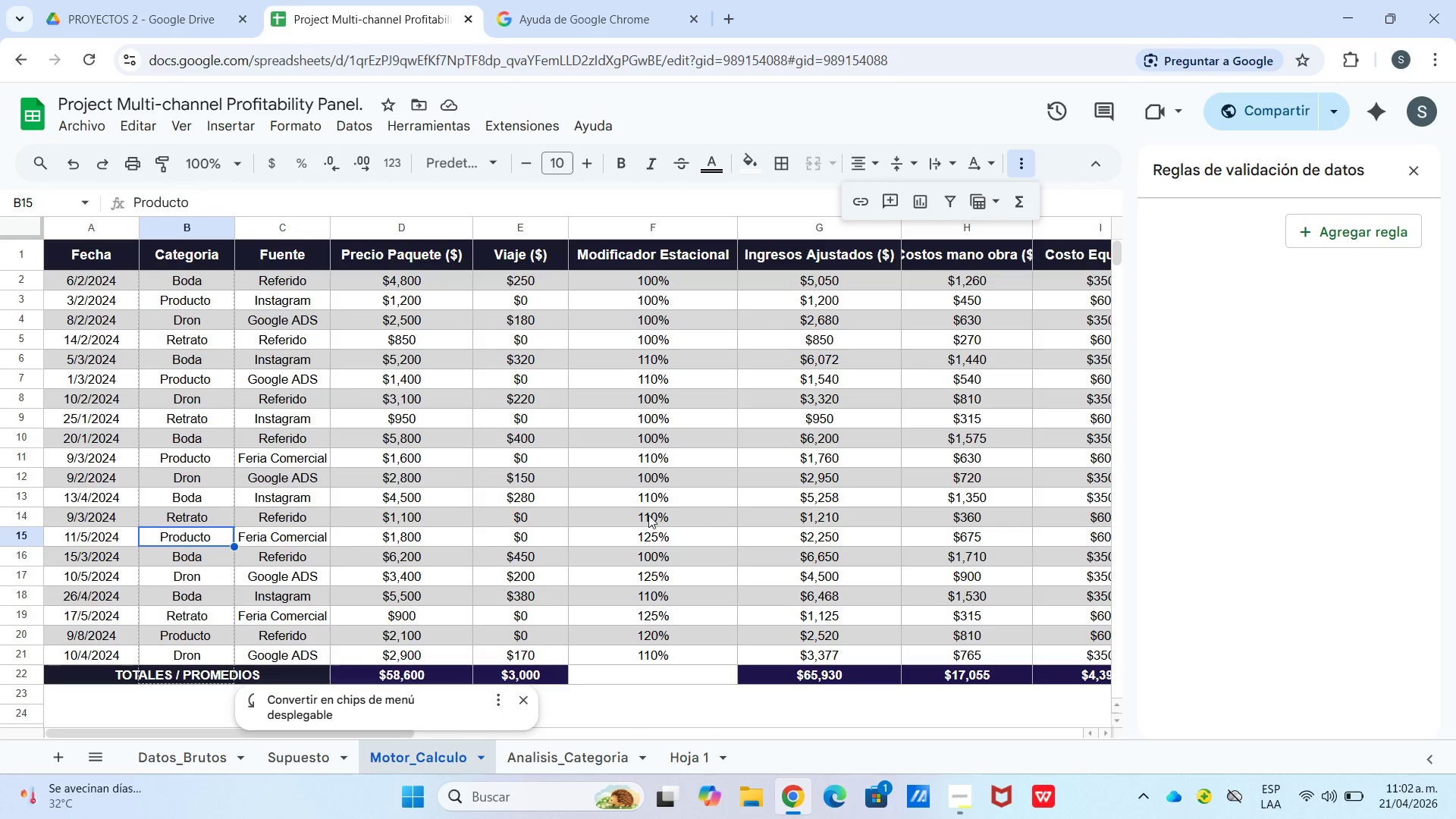 
scroll: coordinate [122, 555], scroll_direction: up, amount: 2.0
 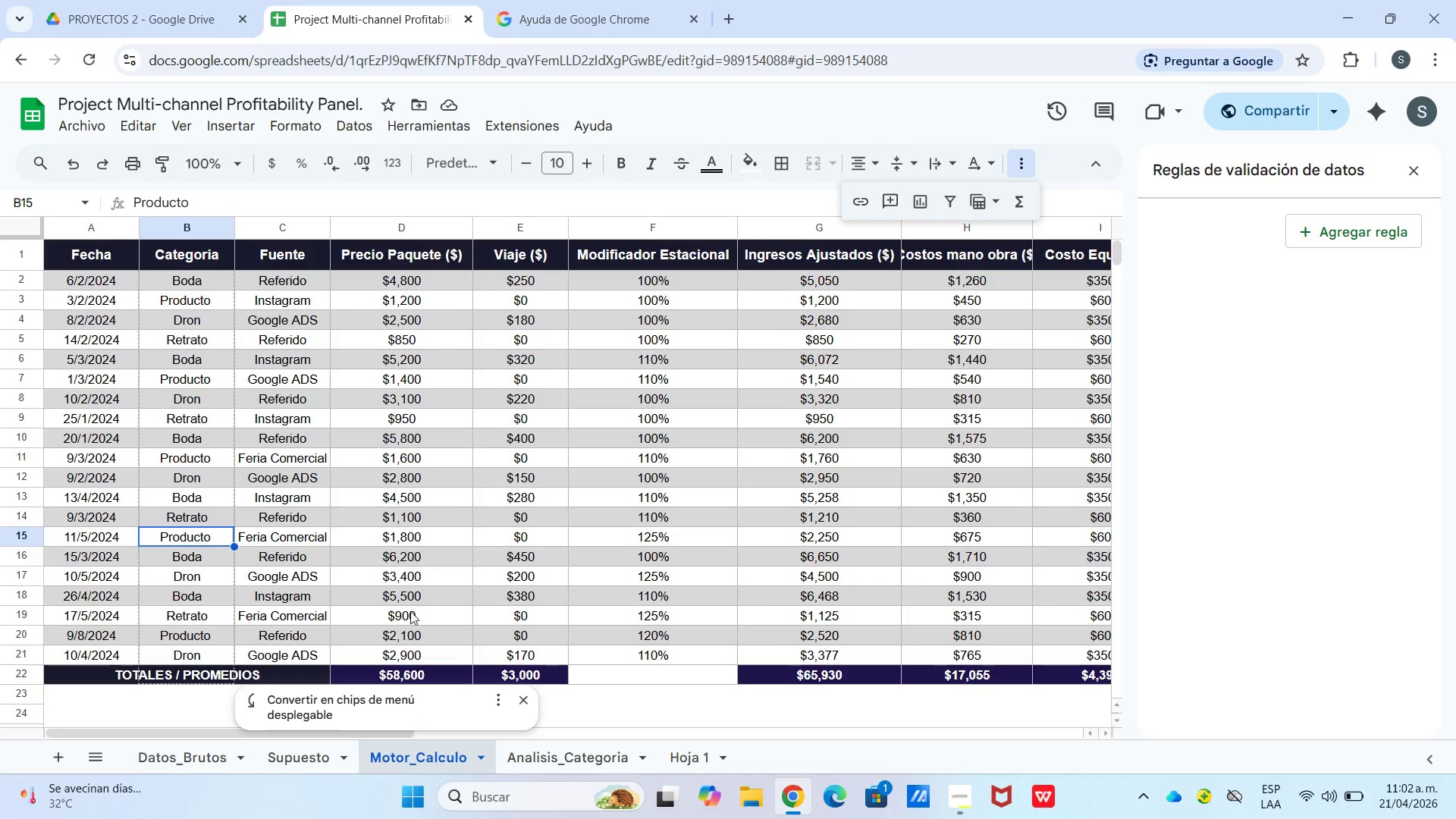 
left_click([297, 752])
 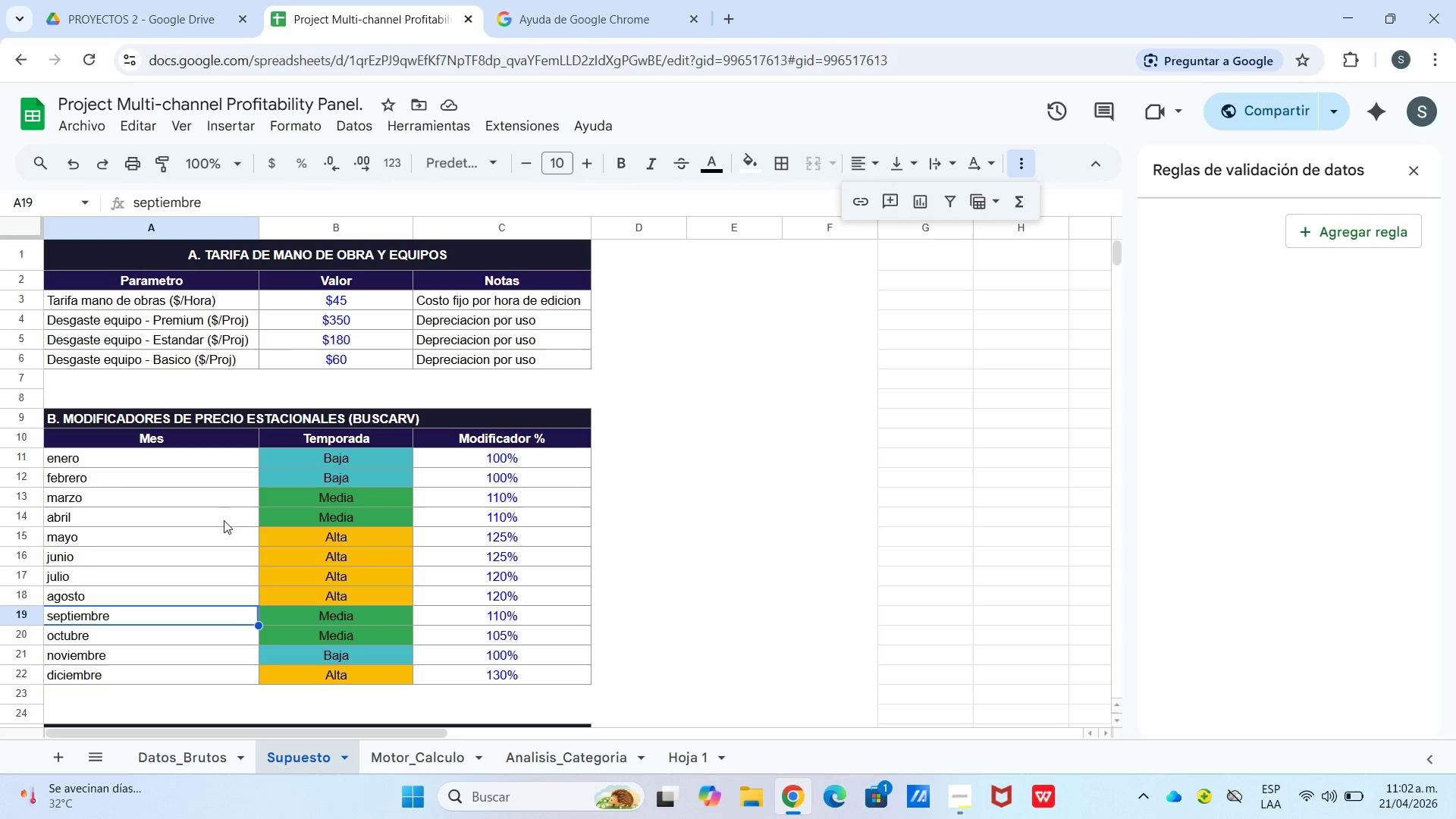 
left_click([114, 479])
 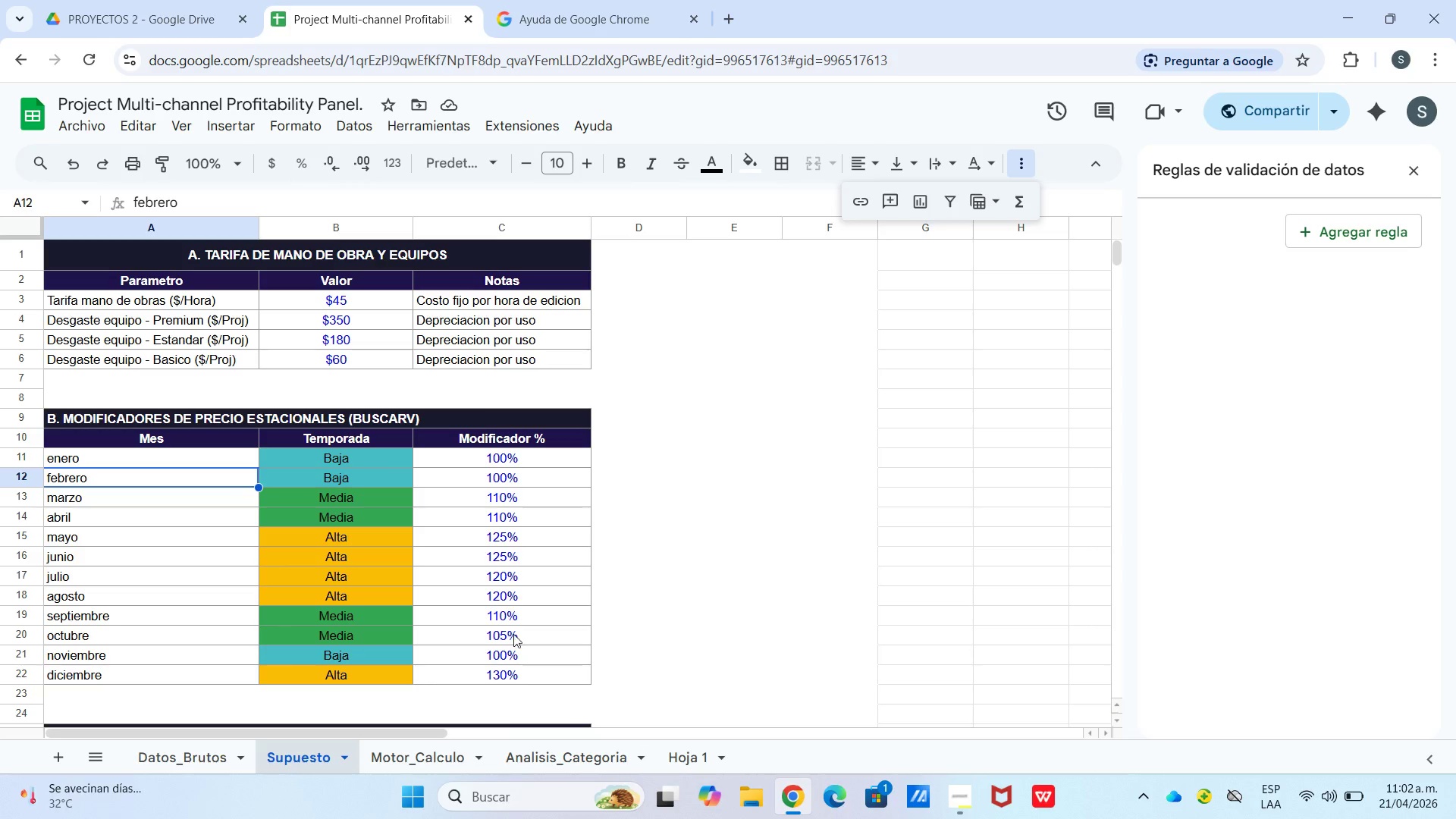 
wait(7.02)
 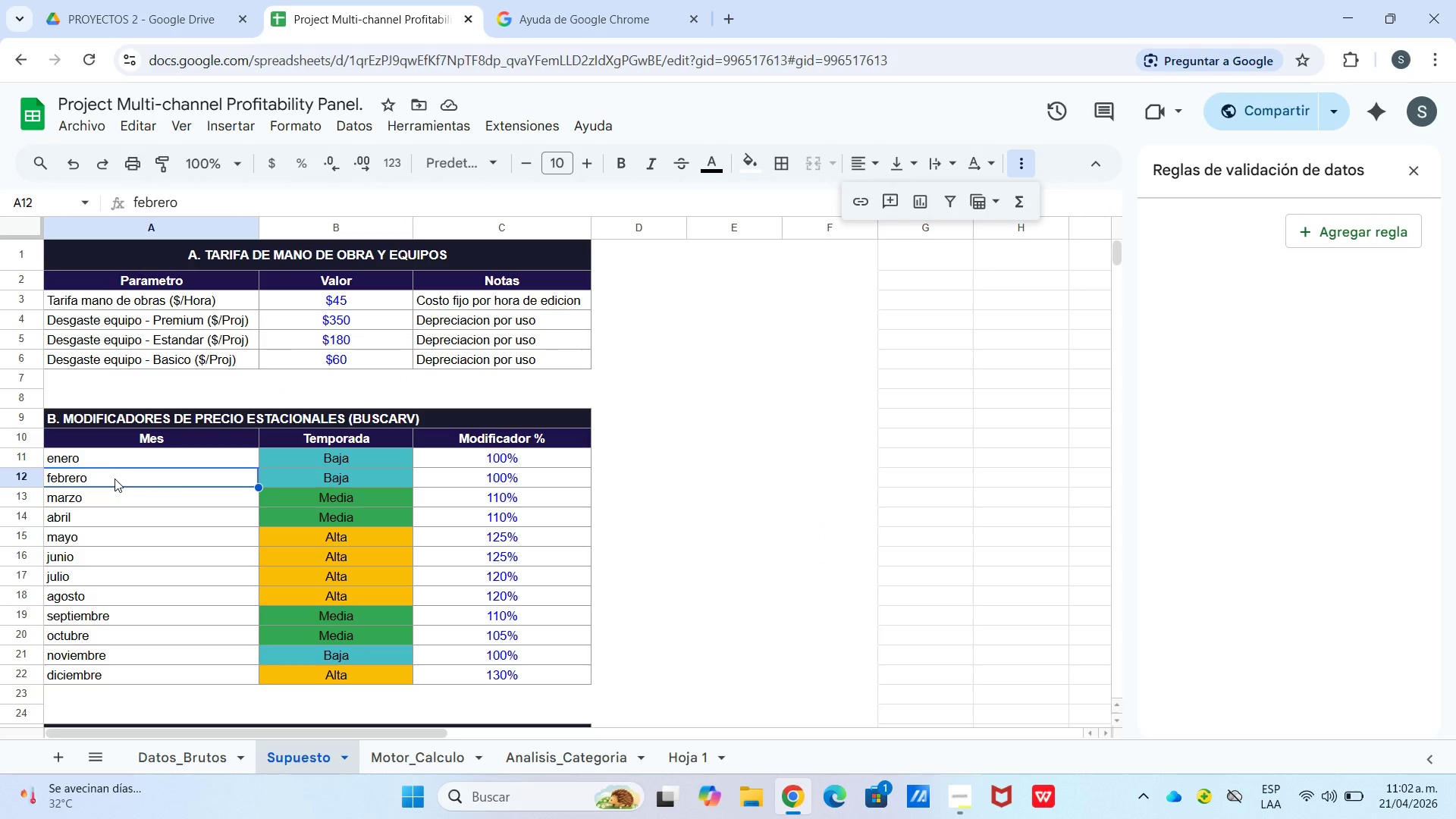 
left_click([951, 795])